 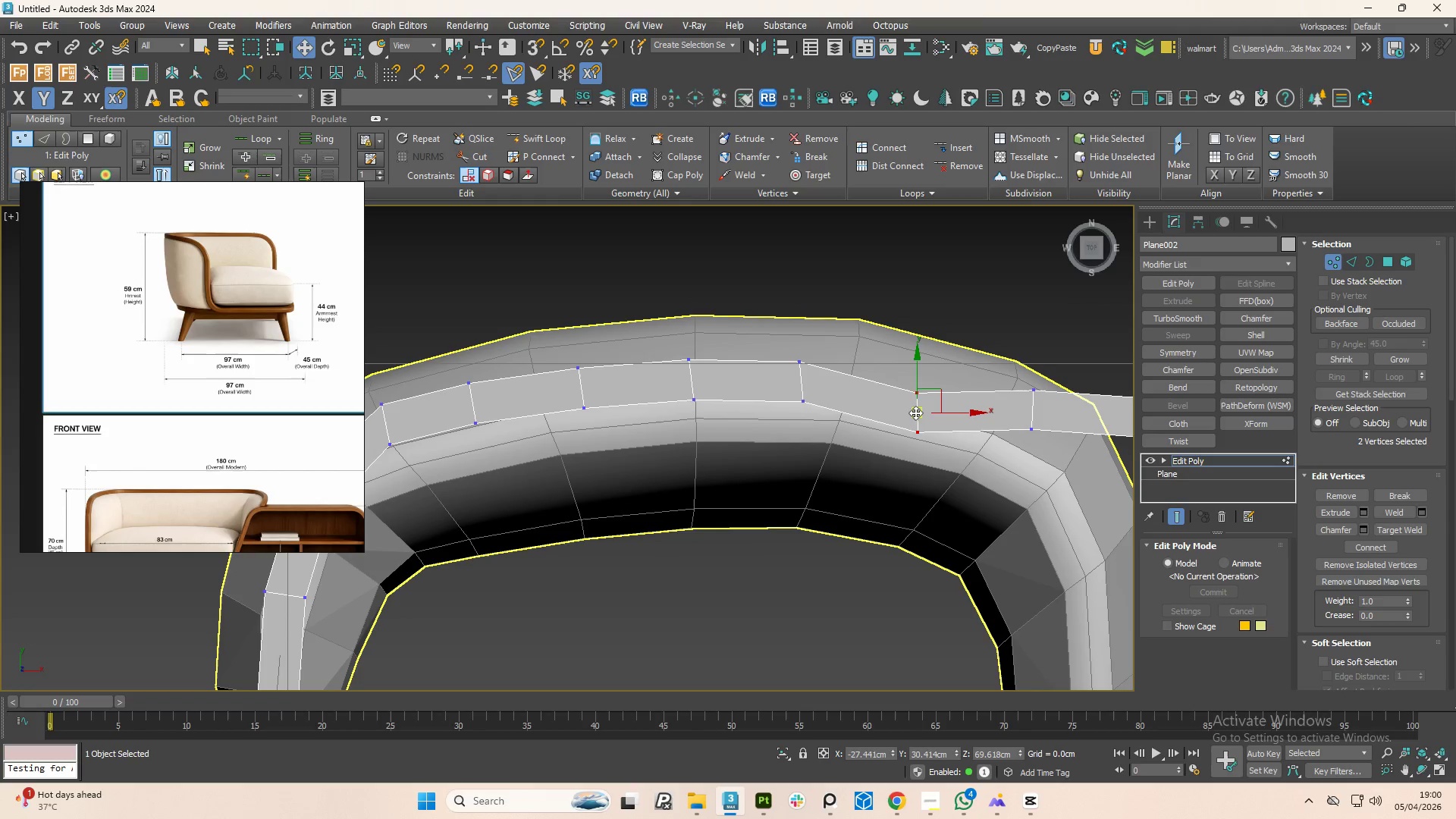 
left_click_drag(start_coordinate=[916, 380], to_coordinate=[928, 358])
 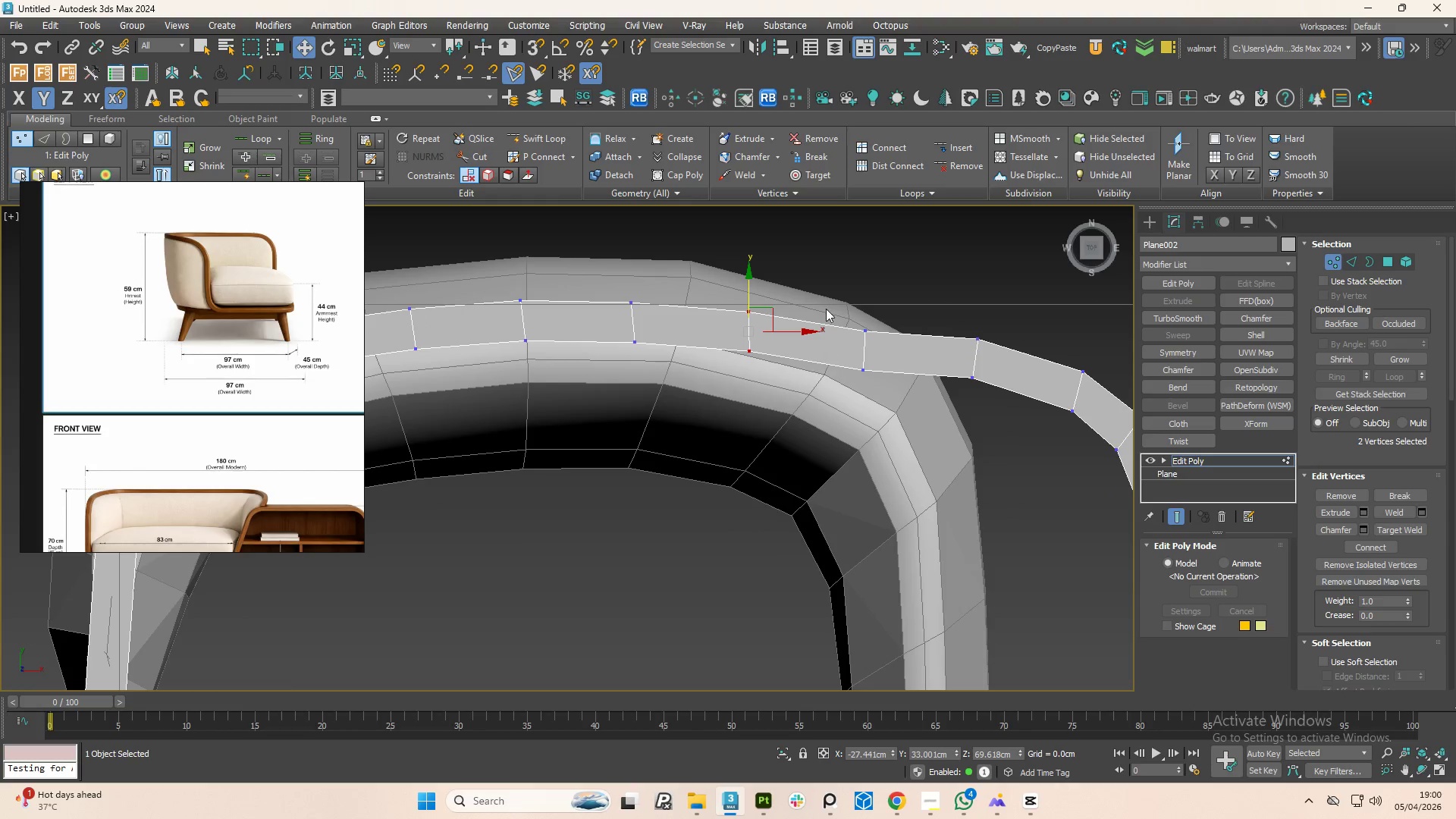 
left_click_drag(start_coordinate=[839, 304], to_coordinate=[887, 412])
 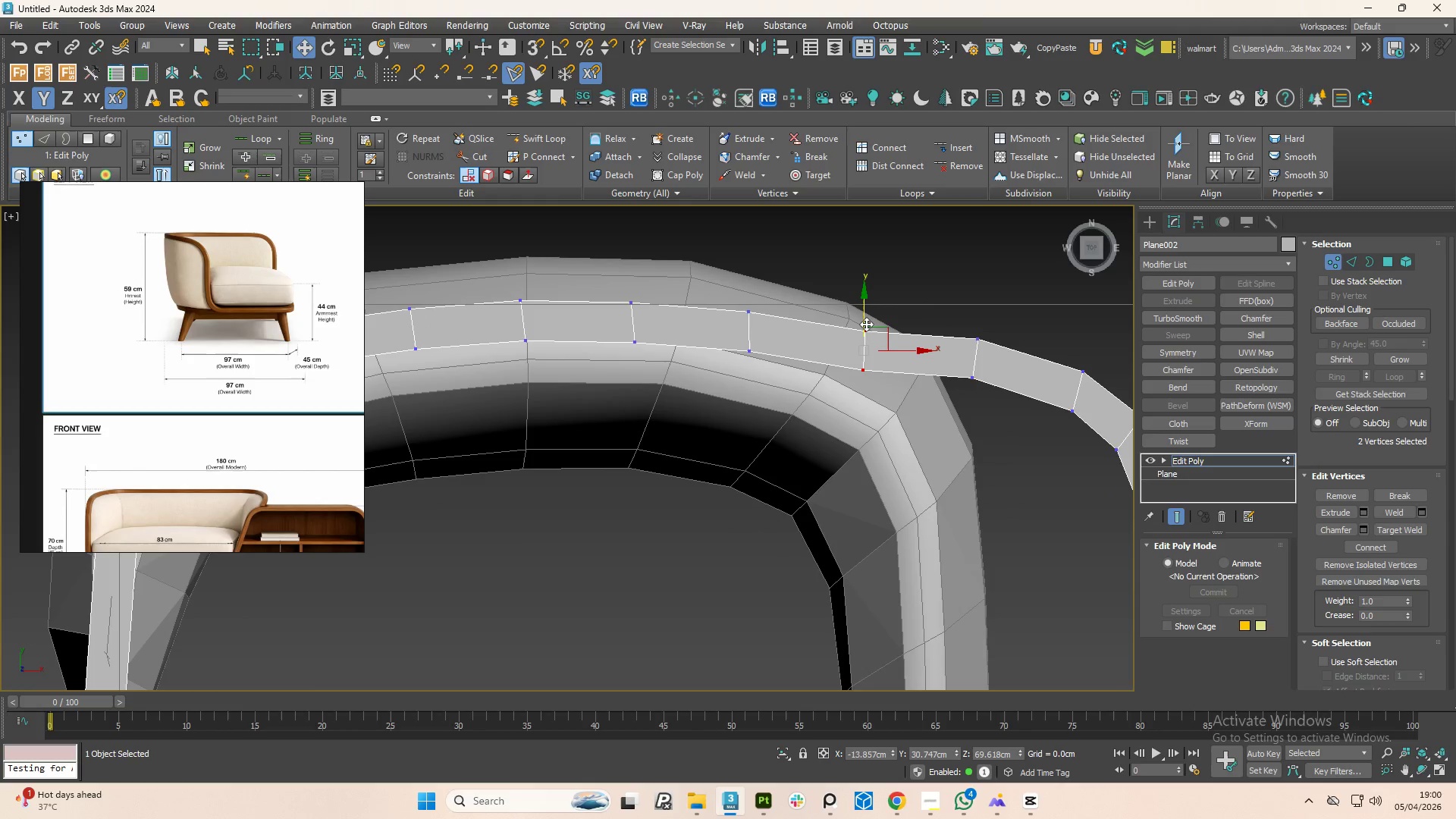 
left_click_drag(start_coordinate=[866, 324], to_coordinate=[864, 344])
 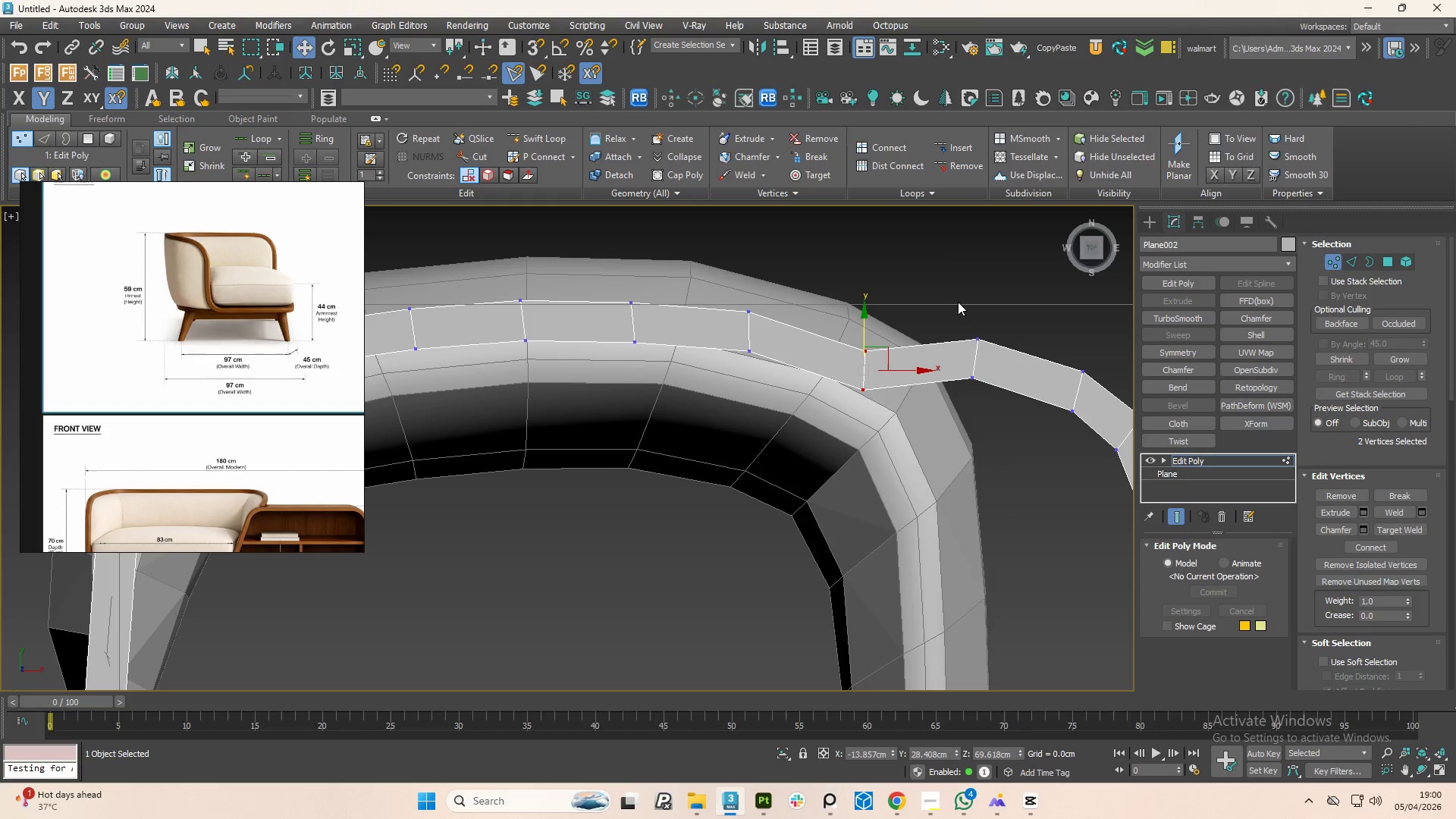 
left_click_drag(start_coordinate=[962, 302], to_coordinate=[999, 446])
 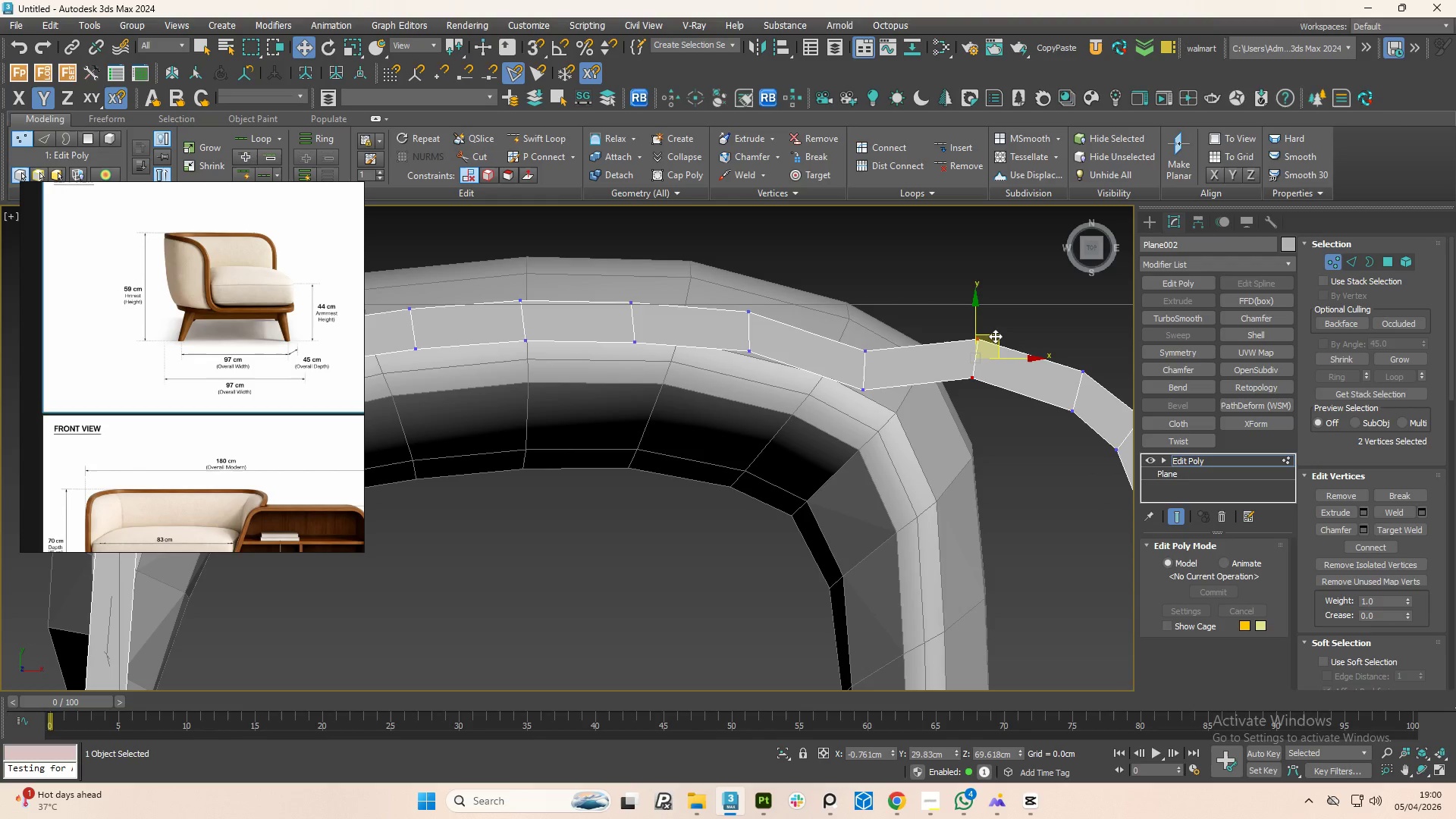 
left_click_drag(start_coordinate=[995, 336], to_coordinate=[962, 410])
 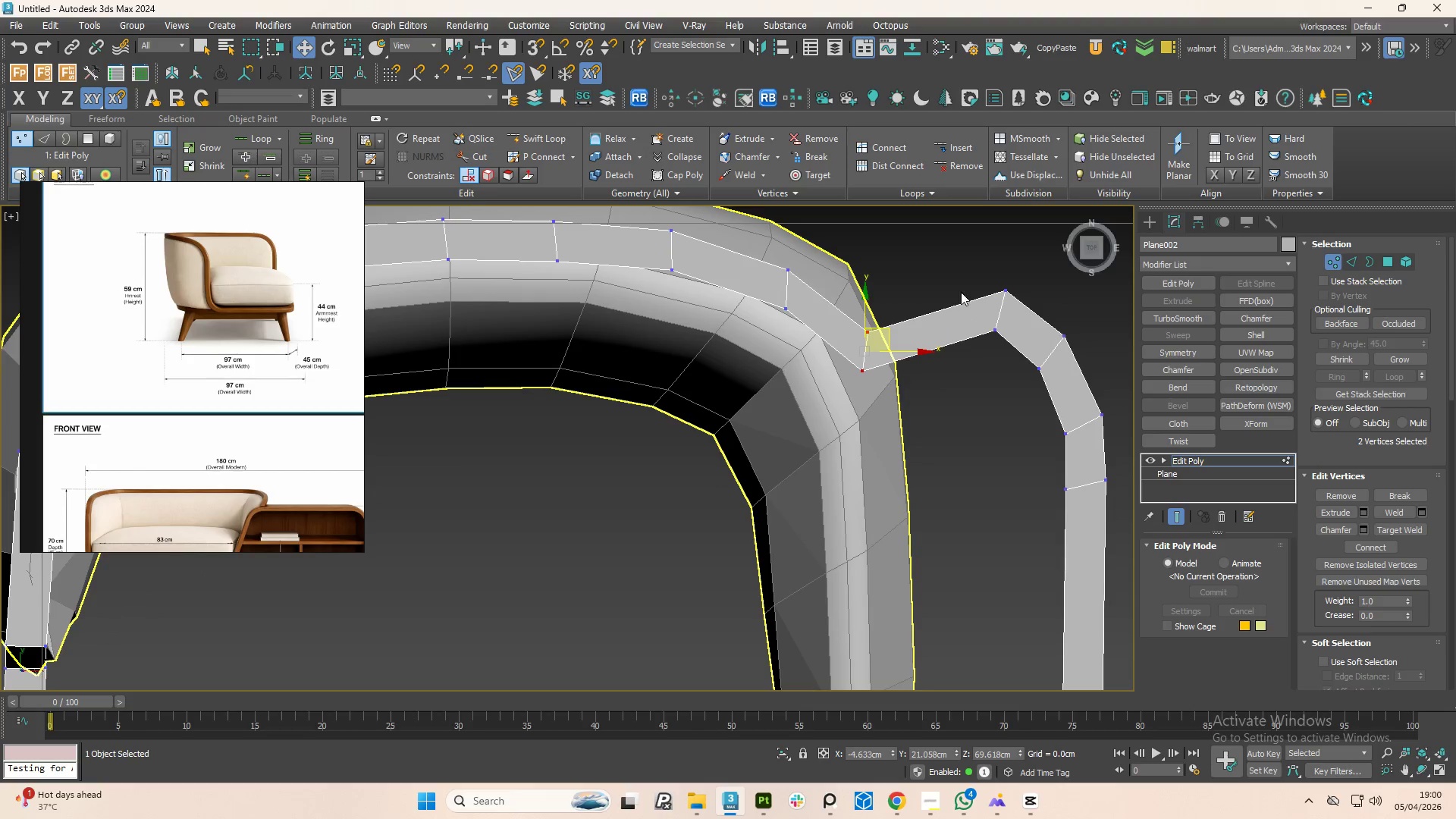 
left_click_drag(start_coordinate=[974, 259], to_coordinate=[1025, 387])
 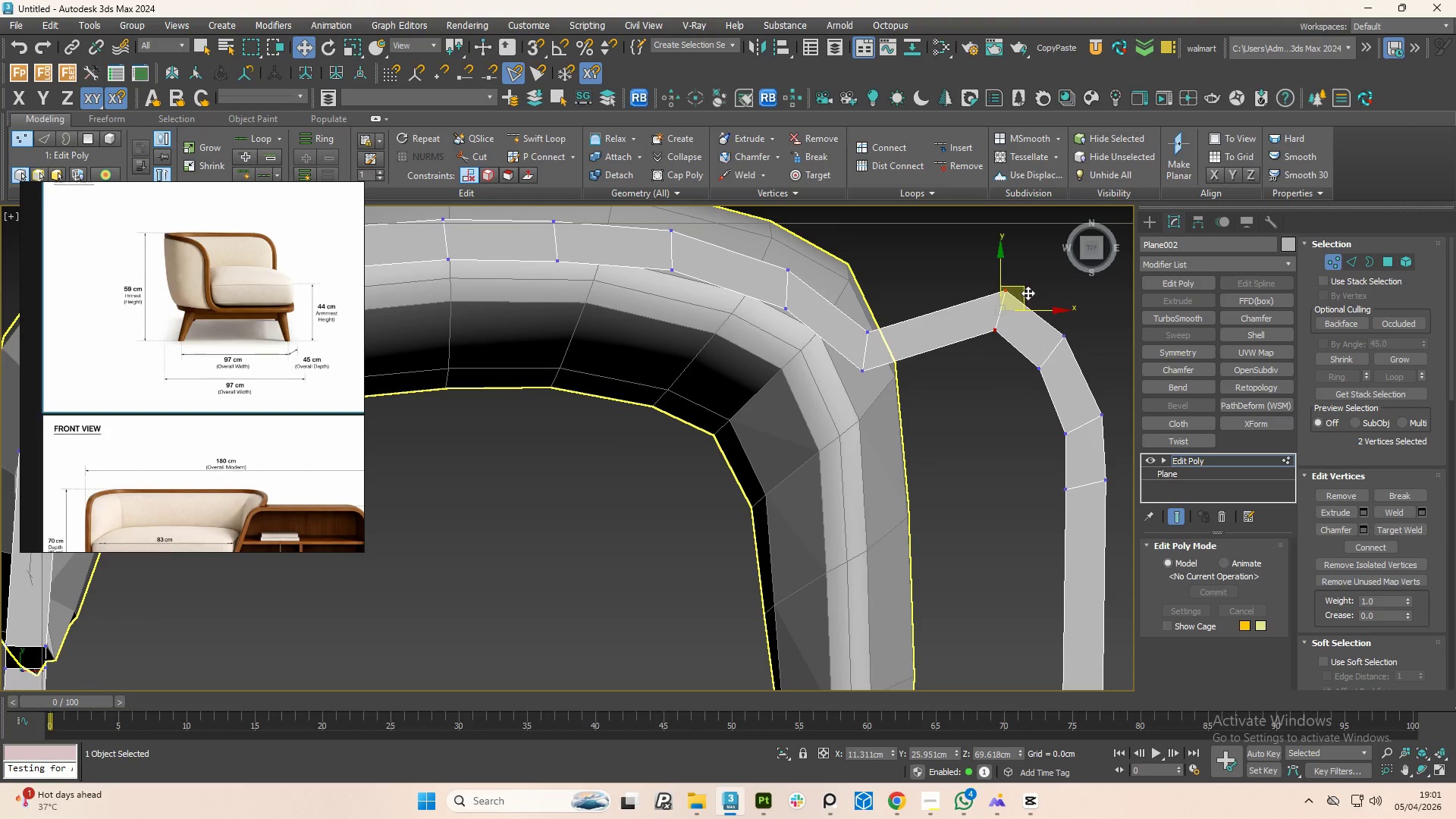 
left_click_drag(start_coordinate=[1028, 292], to_coordinate=[902, 445])
 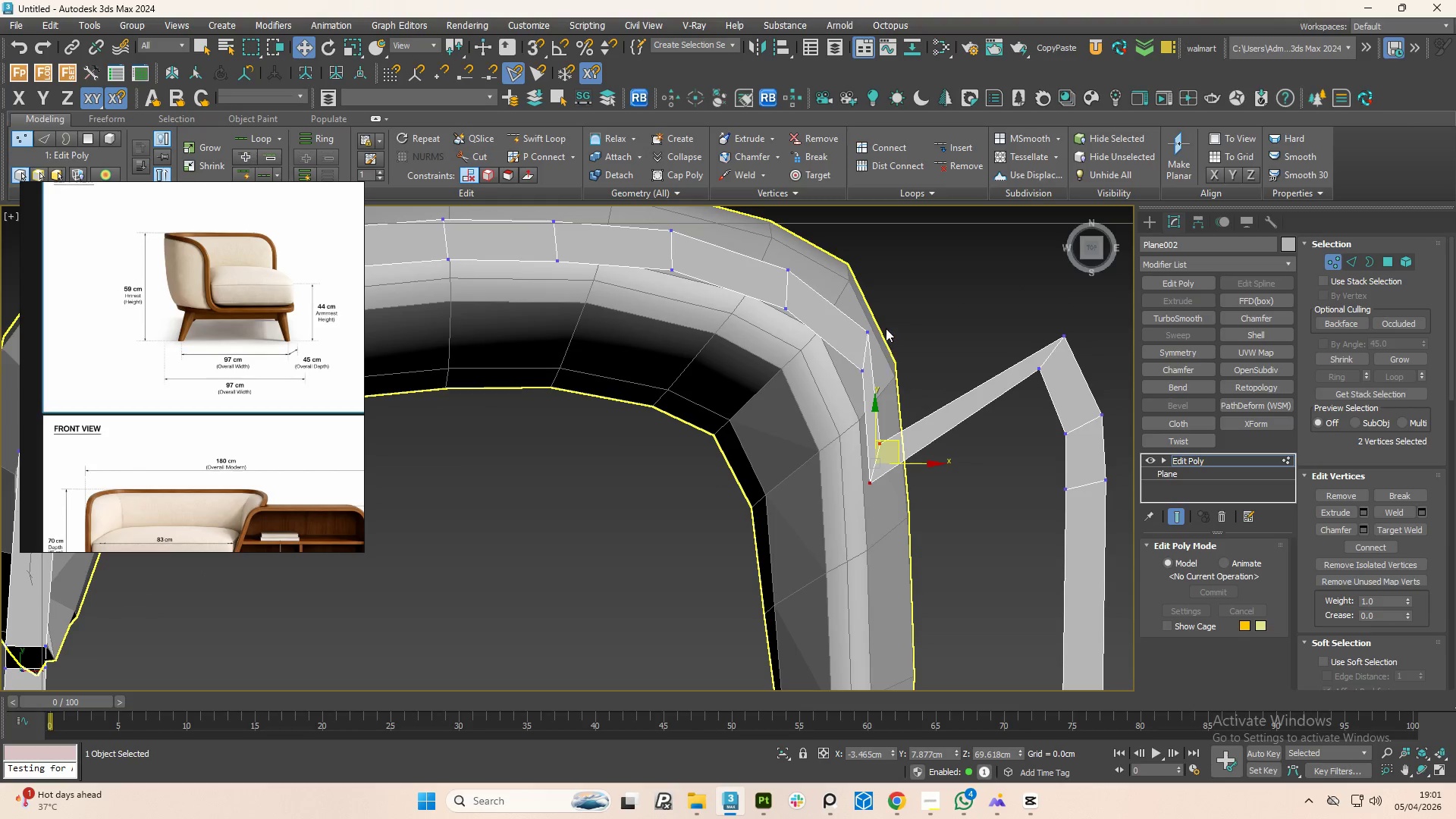 
left_click_drag(start_coordinate=[886, 325], to_coordinate=[854, 384])
 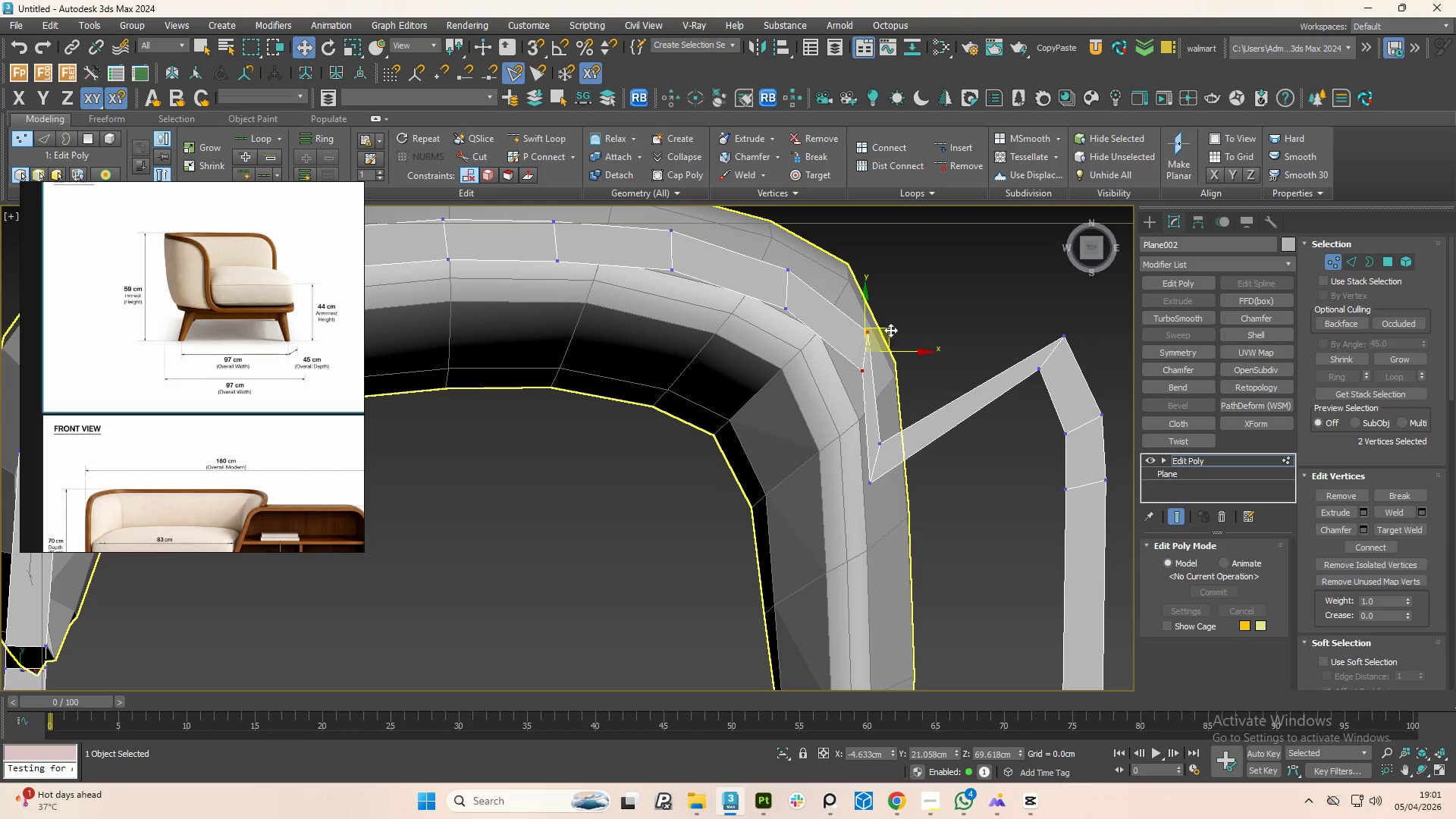 
left_click_drag(start_coordinate=[890, 330], to_coordinate=[867, 348])
 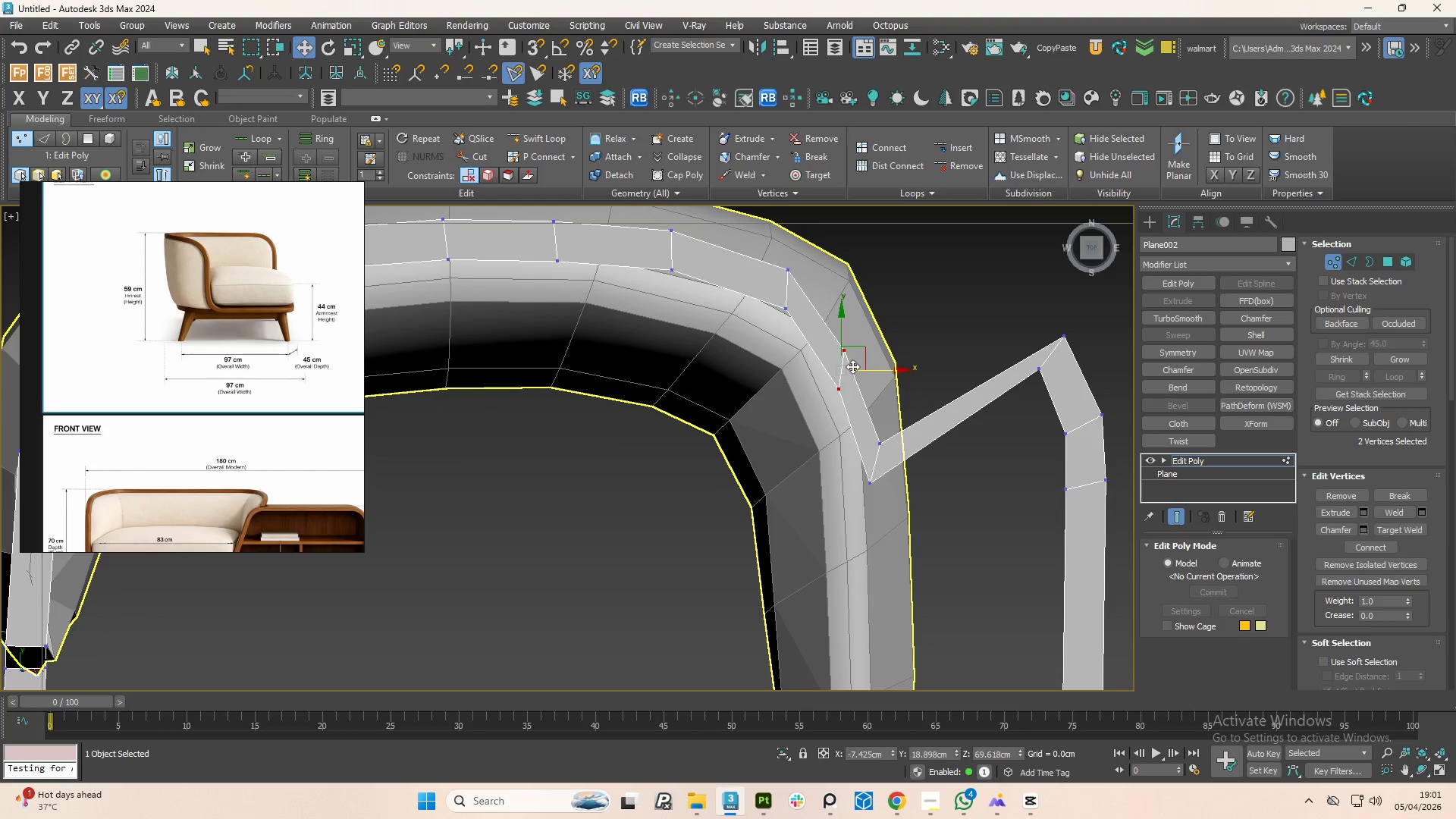 
key(E)
 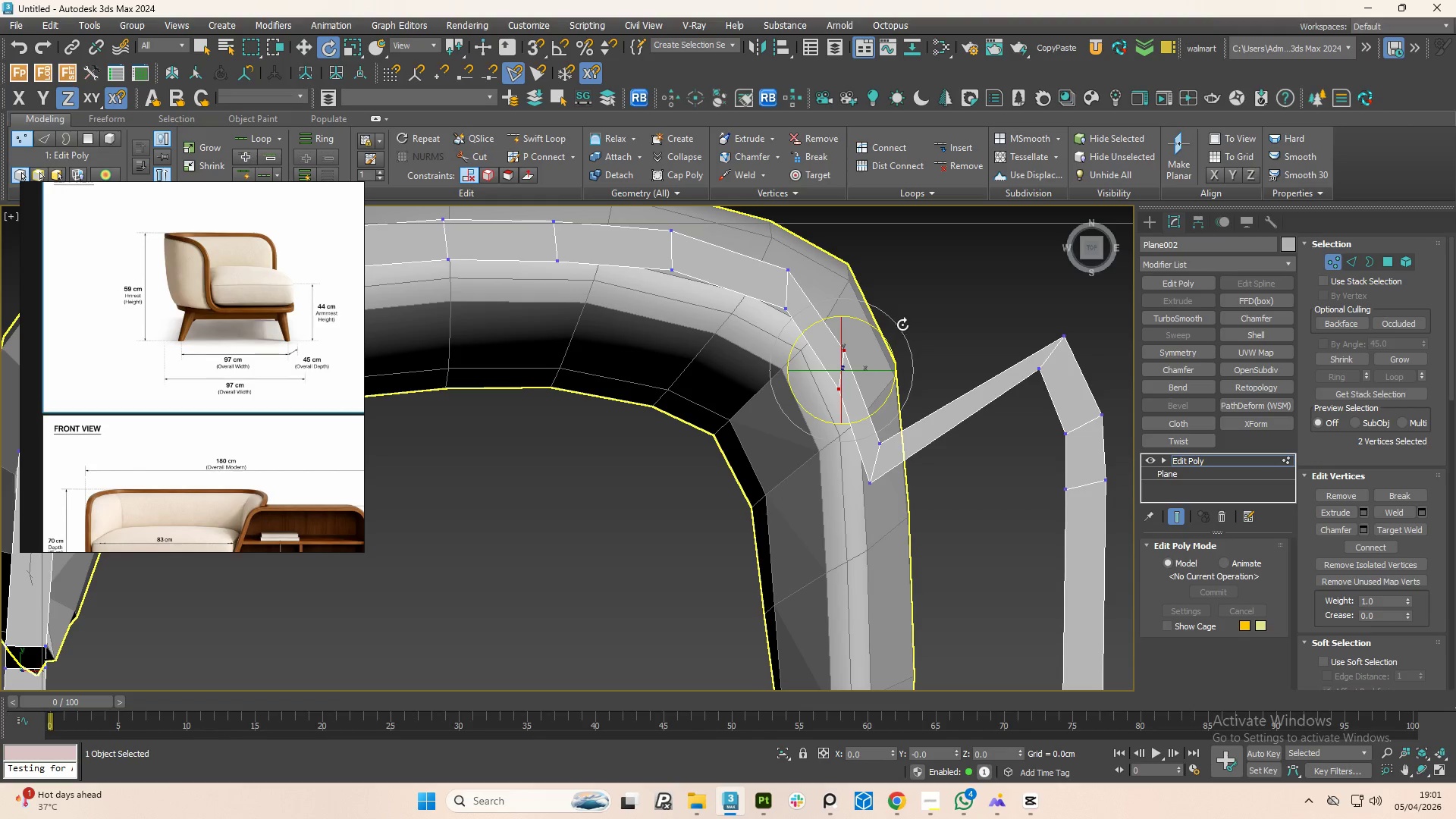 
left_click_drag(start_coordinate=[902, 328], to_coordinate=[933, 359])
 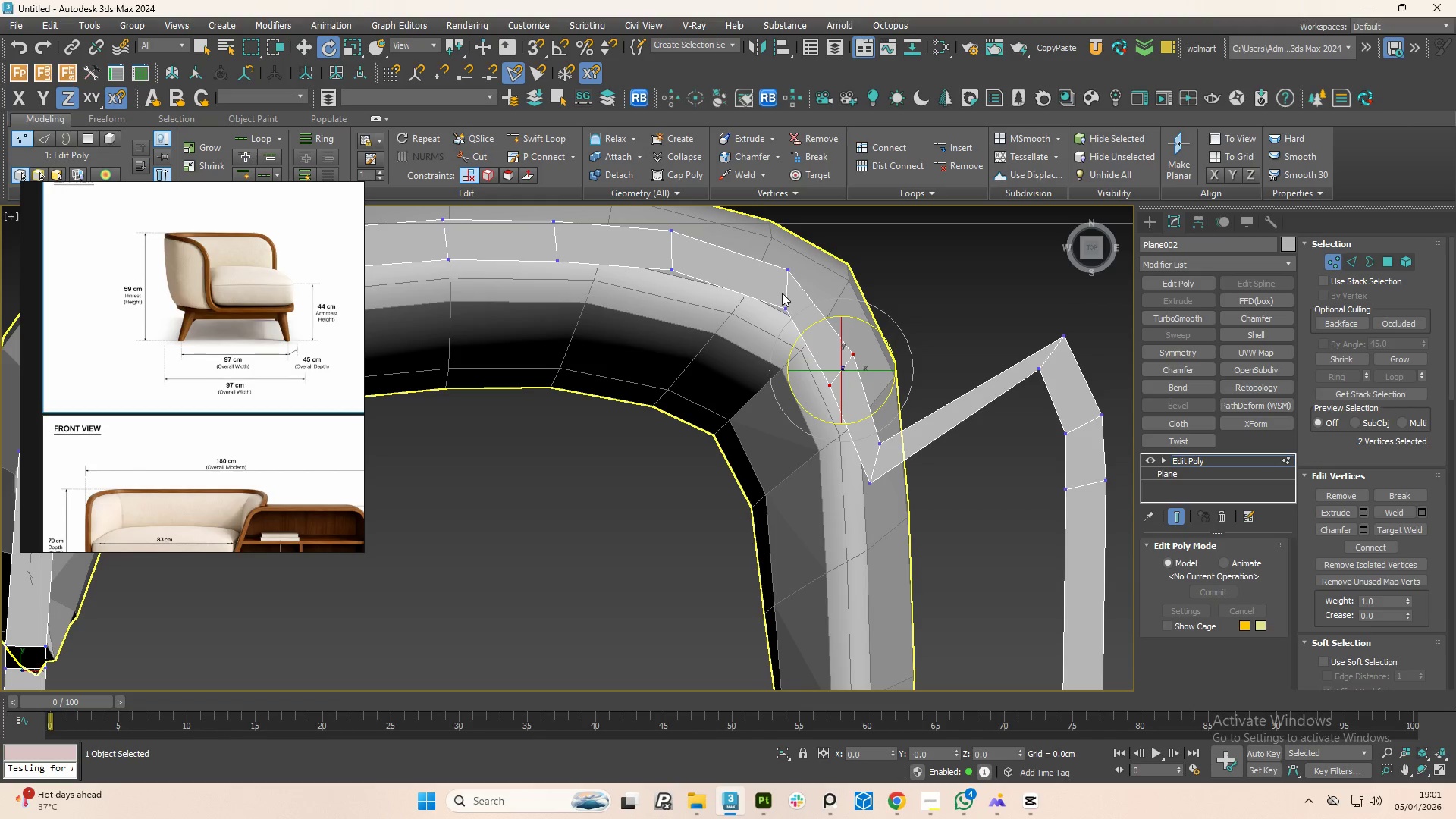 
left_click([784, 293])
 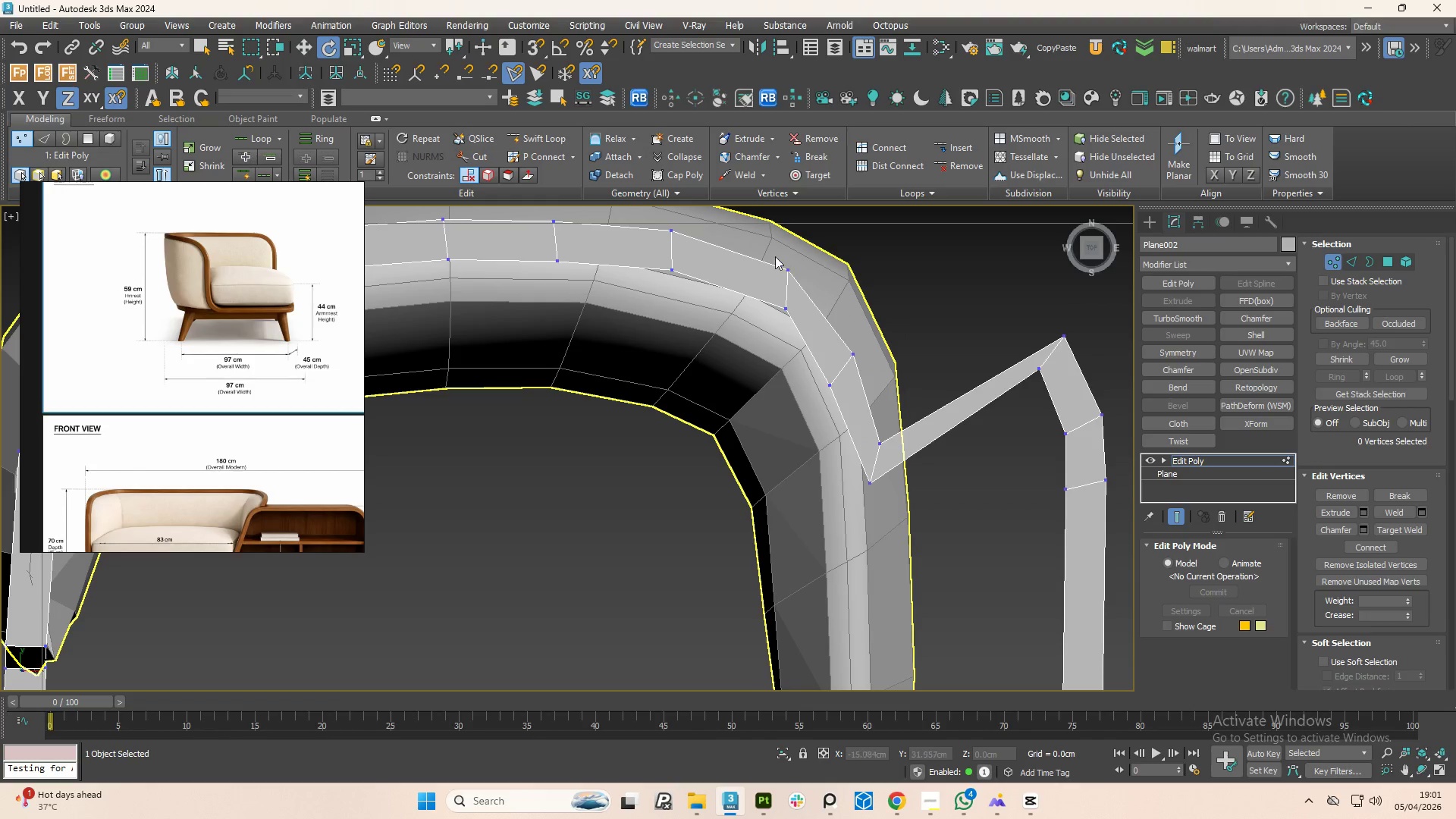 
left_click_drag(start_coordinate=[766, 254], to_coordinate=[802, 322])
 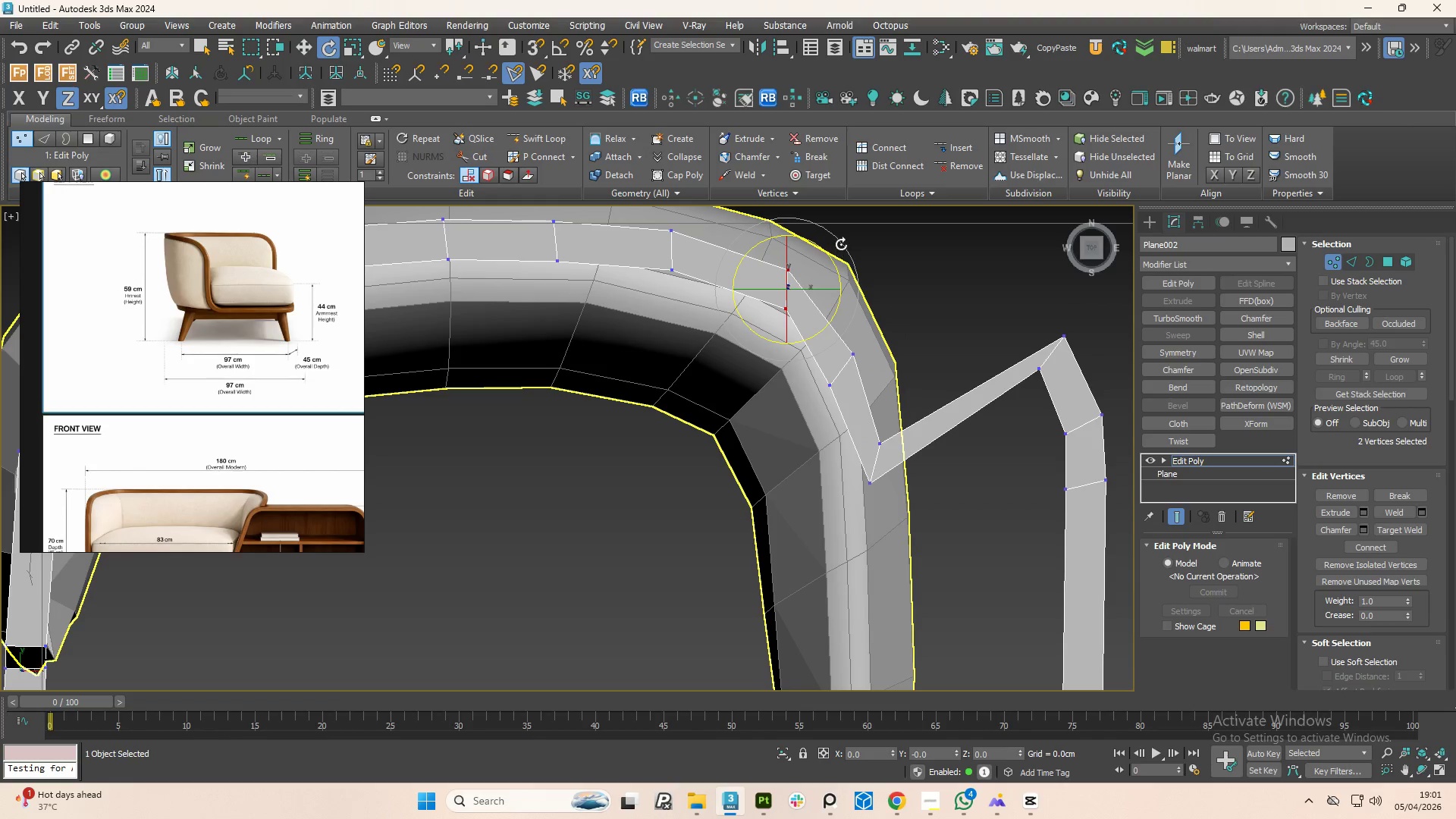 
left_click_drag(start_coordinate=[843, 243], to_coordinate=[864, 262])
 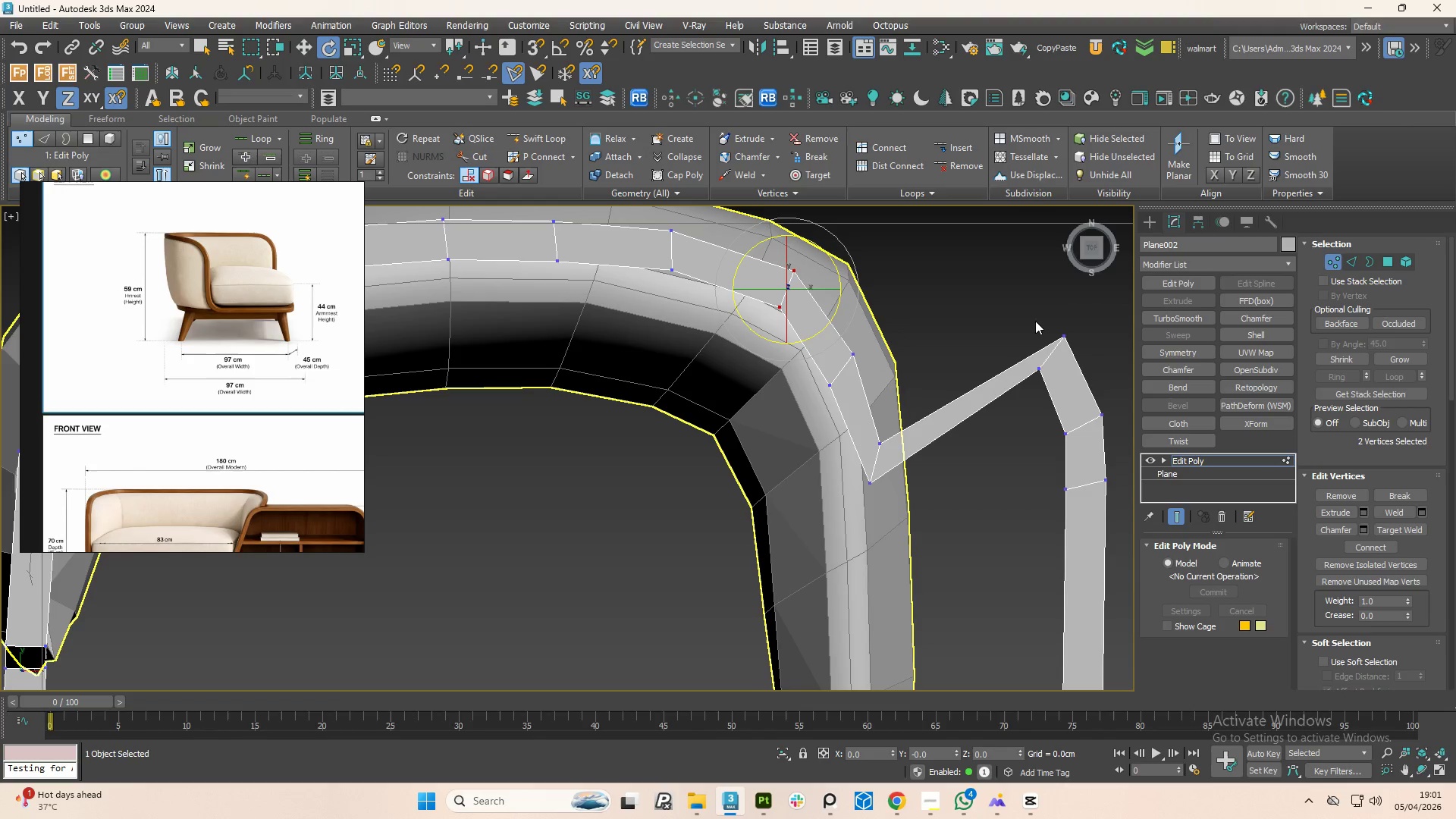 
left_click_drag(start_coordinate=[1021, 318], to_coordinate=[1075, 397])
 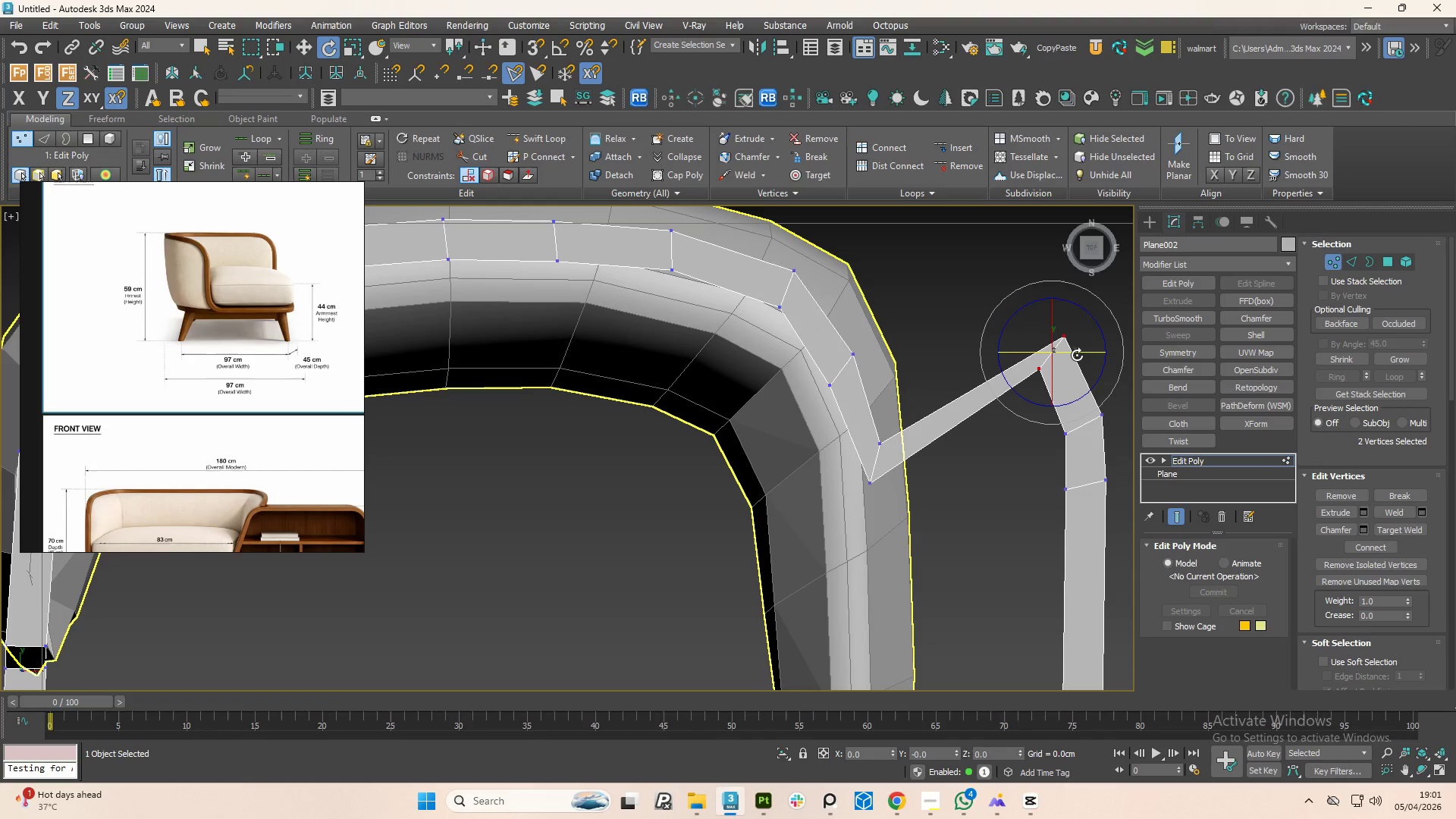 
key(W)
 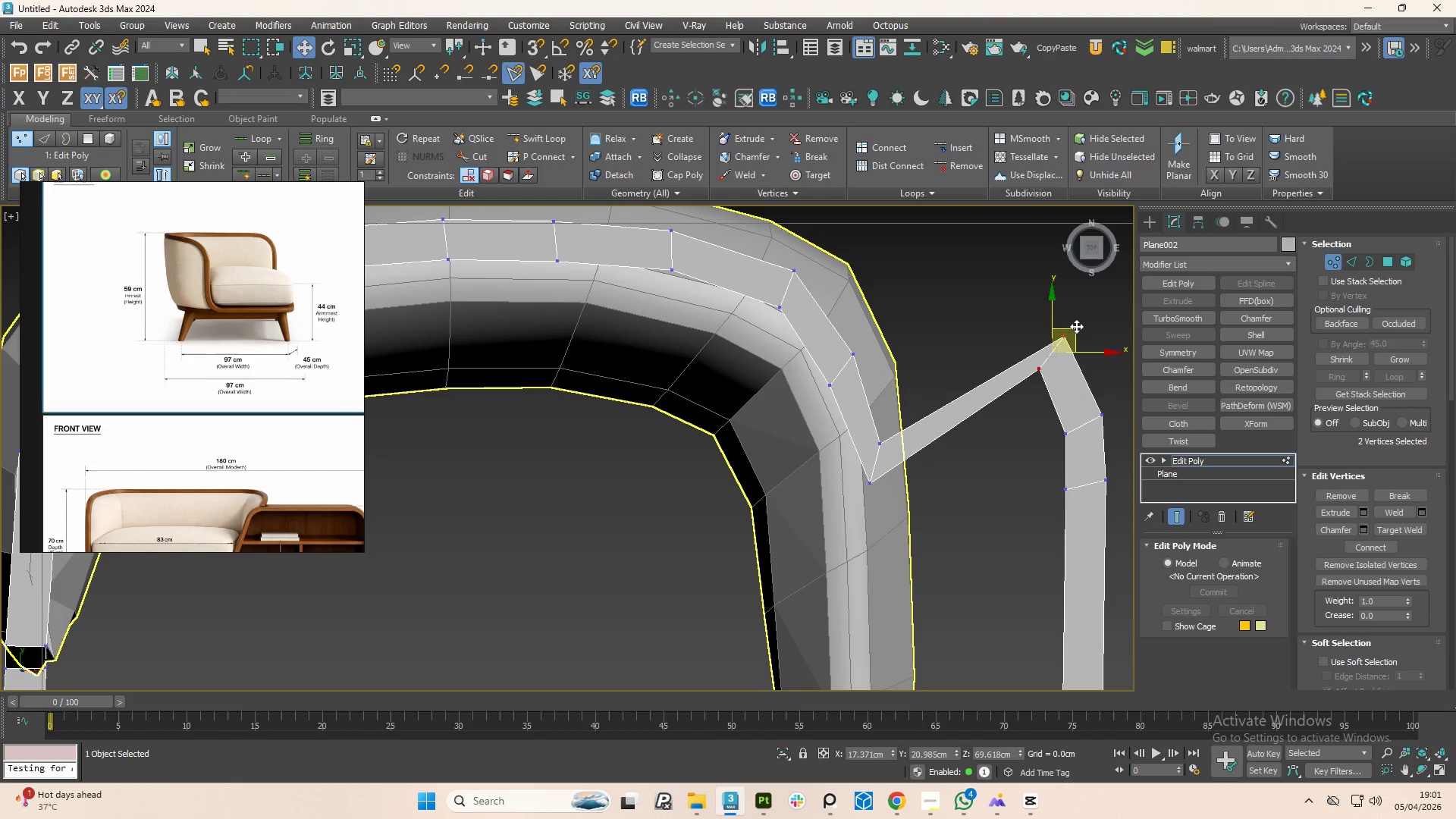 
left_click_drag(start_coordinate=[1075, 326], to_coordinate=[931, 532])
 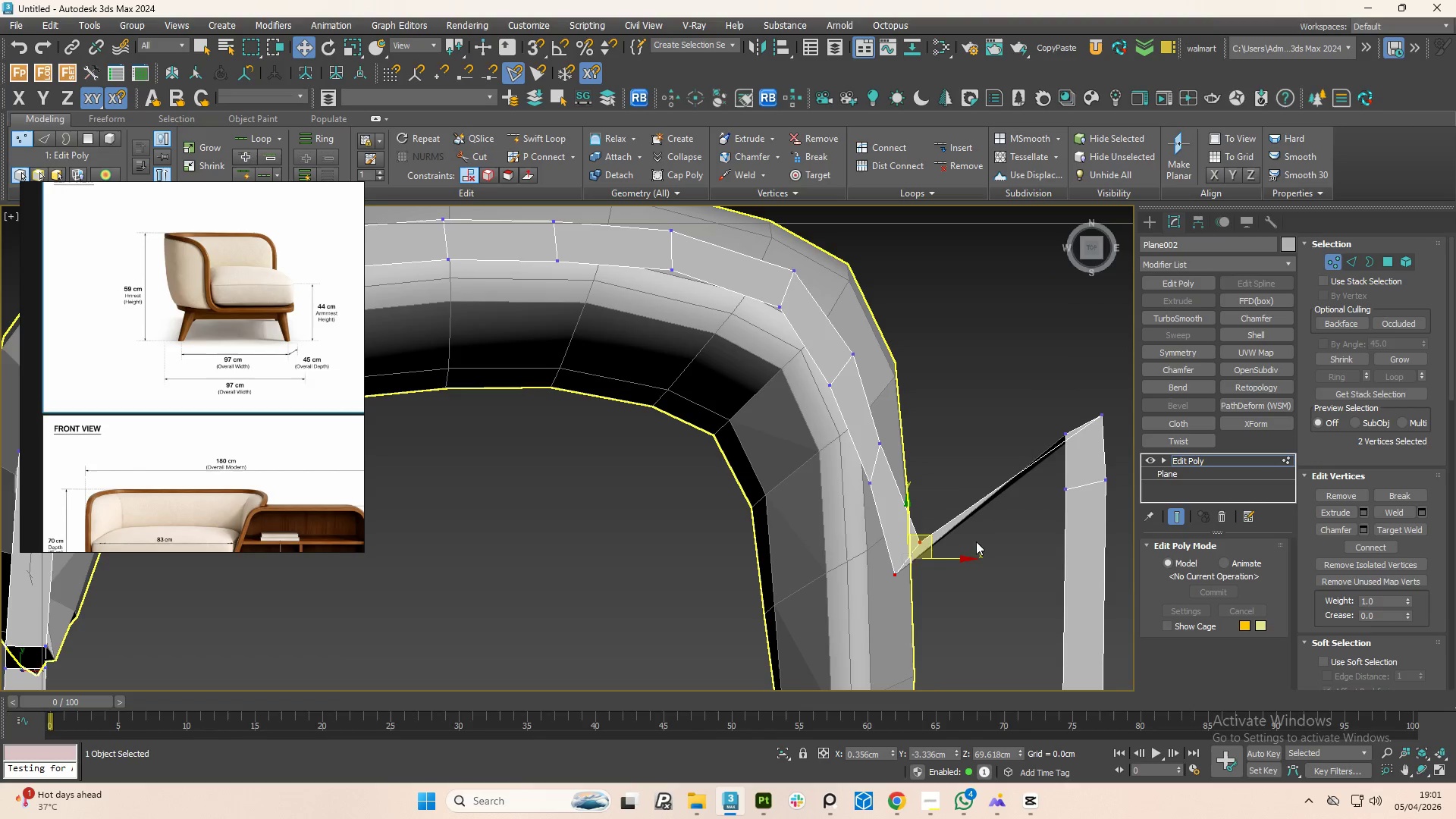 
scroll: coordinate [979, 563], scroll_direction: down, amount: 1.0
 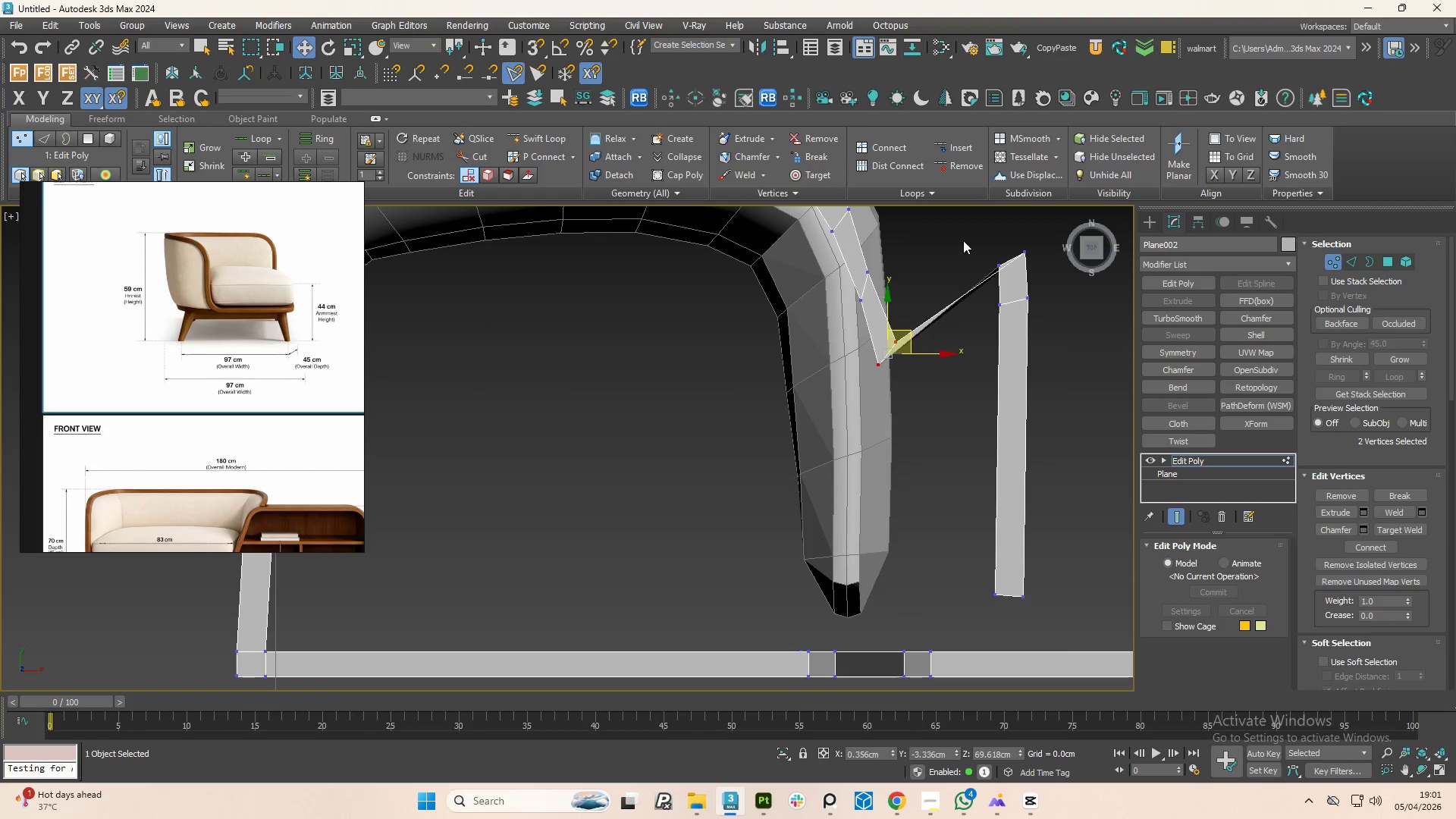 
left_click_drag(start_coordinate=[978, 222], to_coordinate=[1062, 621])
 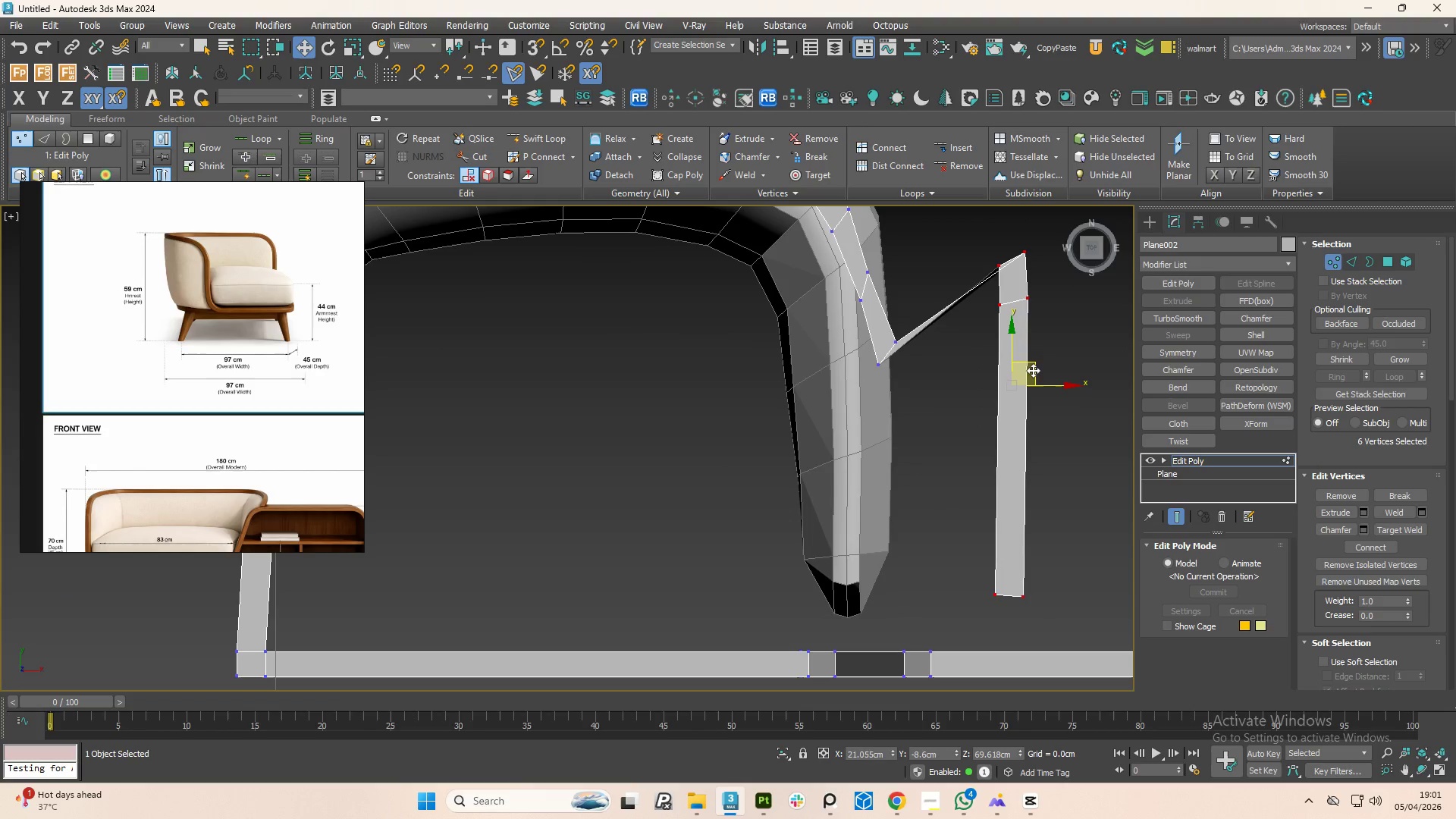 
left_click_drag(start_coordinate=[1033, 366], to_coordinate=[873, 513])
 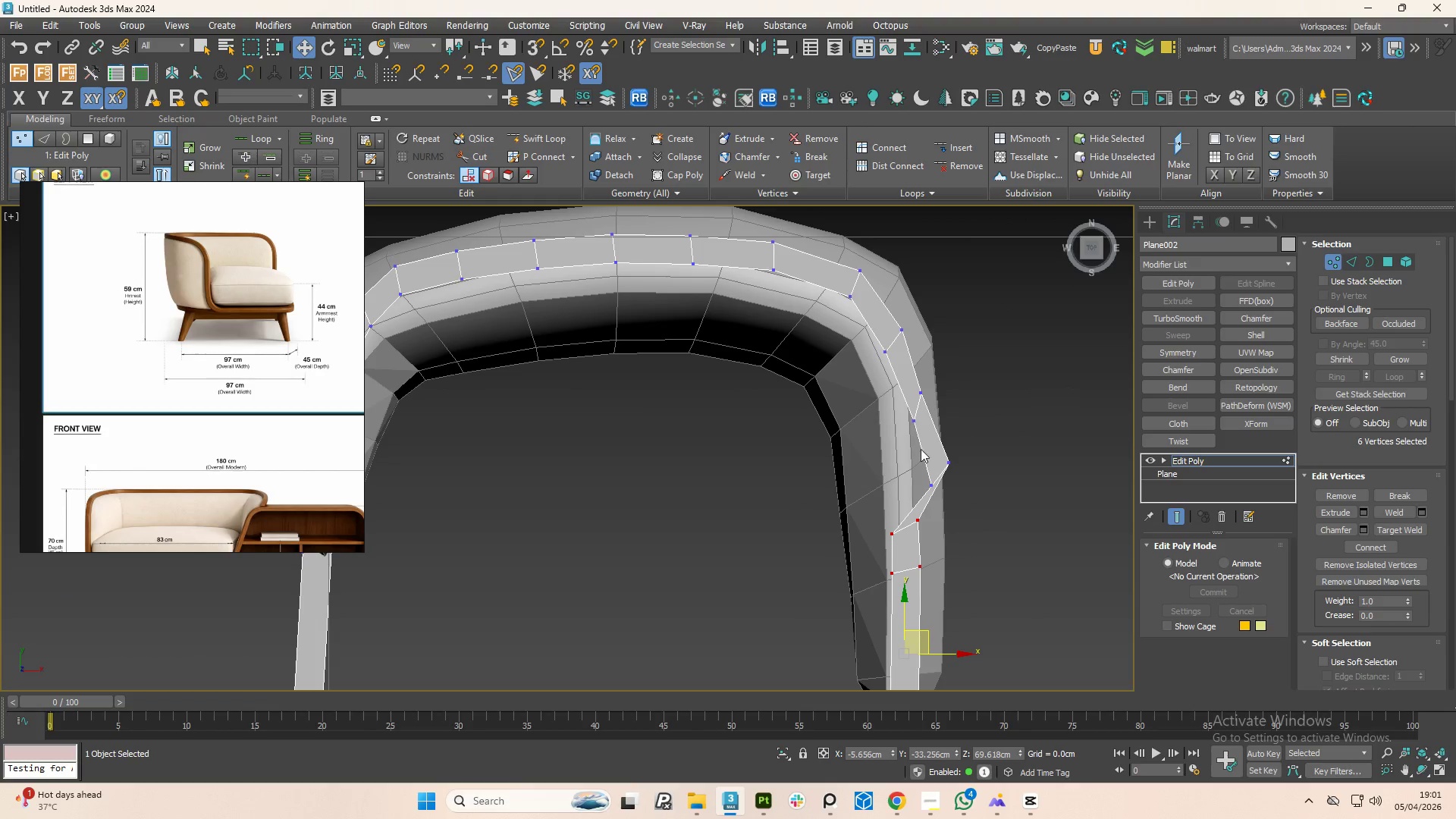 
scroll: coordinate [905, 366], scroll_direction: up, amount: 1.0
 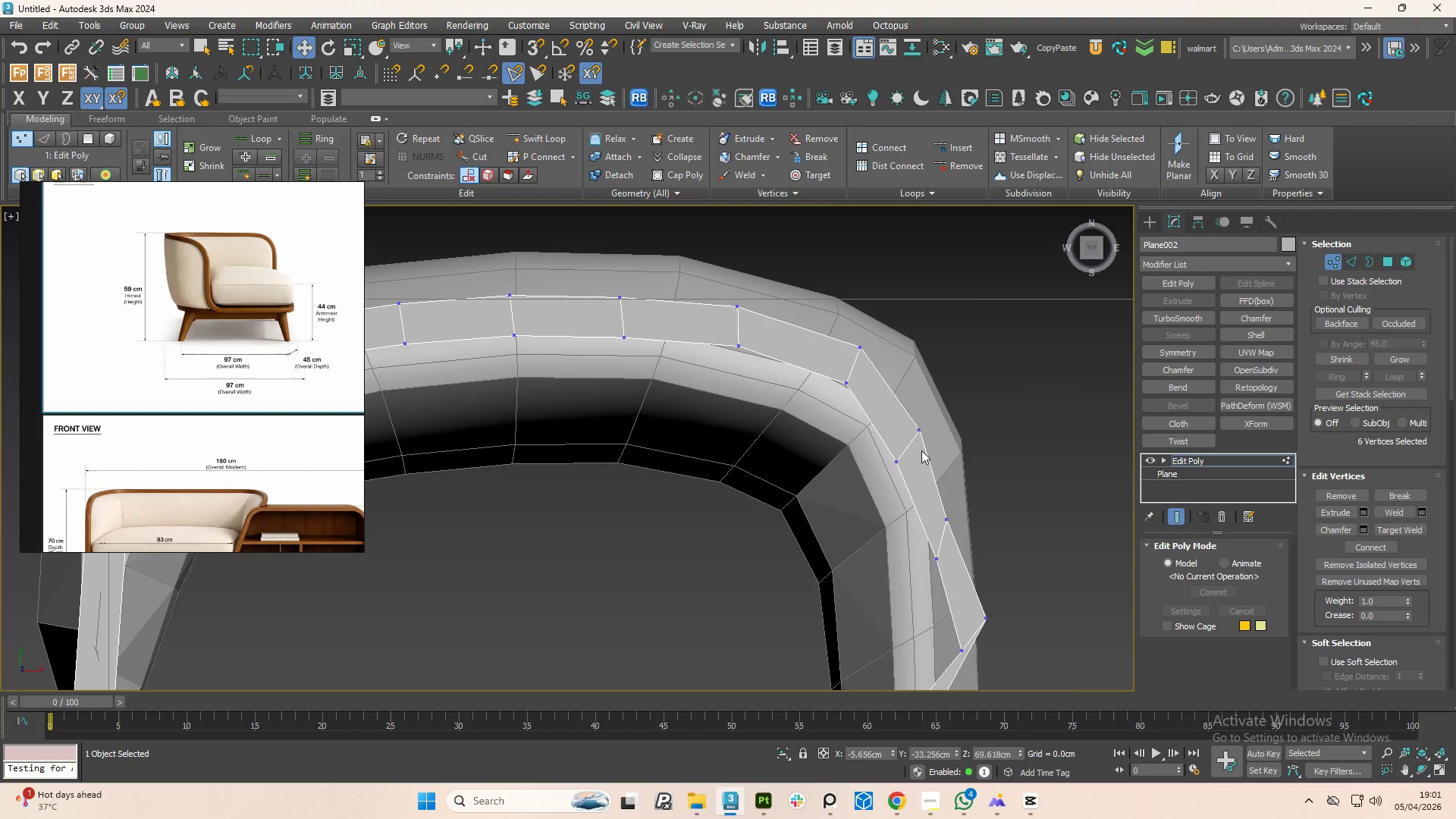 
left_click_drag(start_coordinate=[944, 401], to_coordinate=[836, 504])
 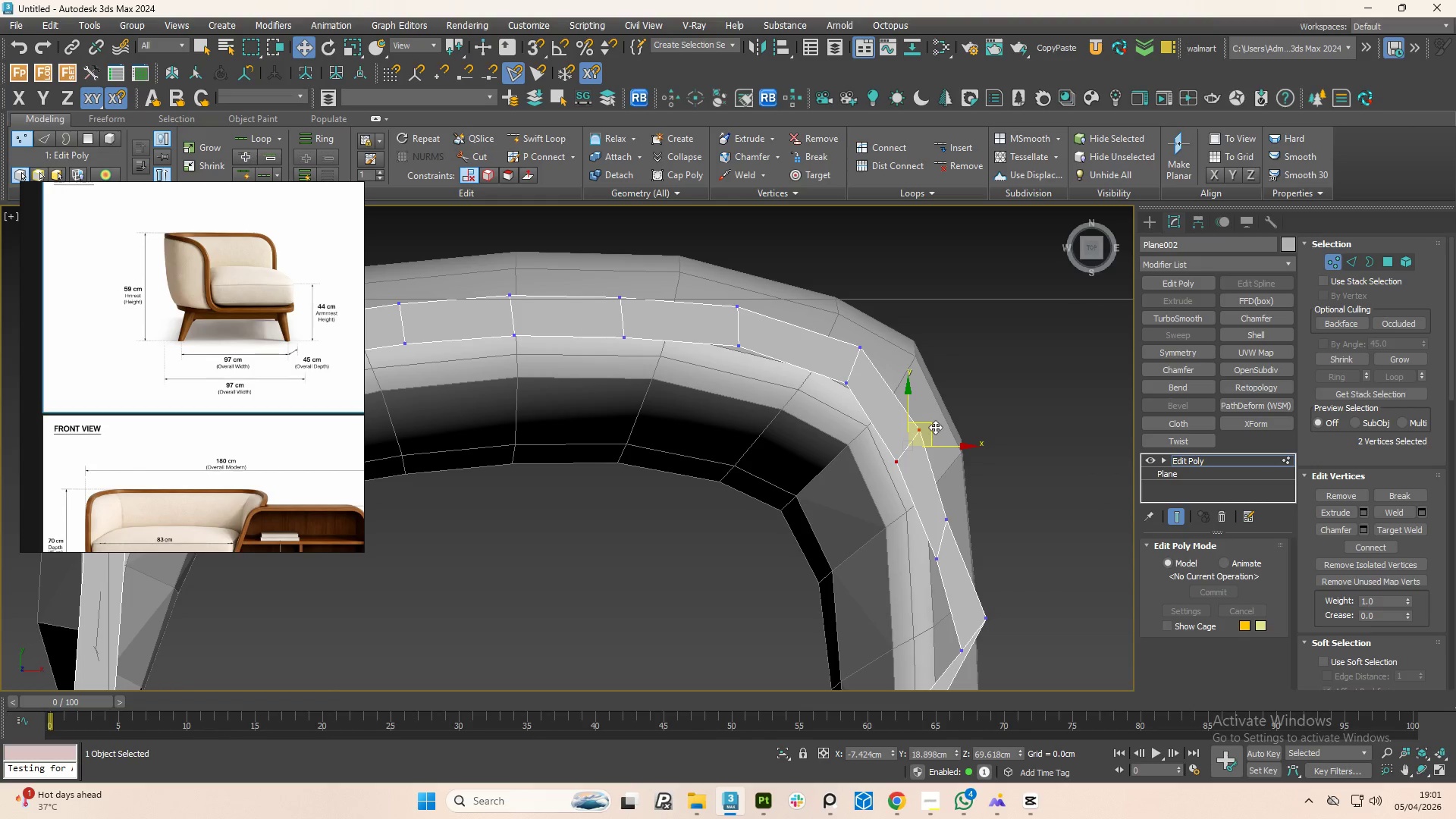 
left_click_drag(start_coordinate=[933, 423], to_coordinate=[924, 428])
 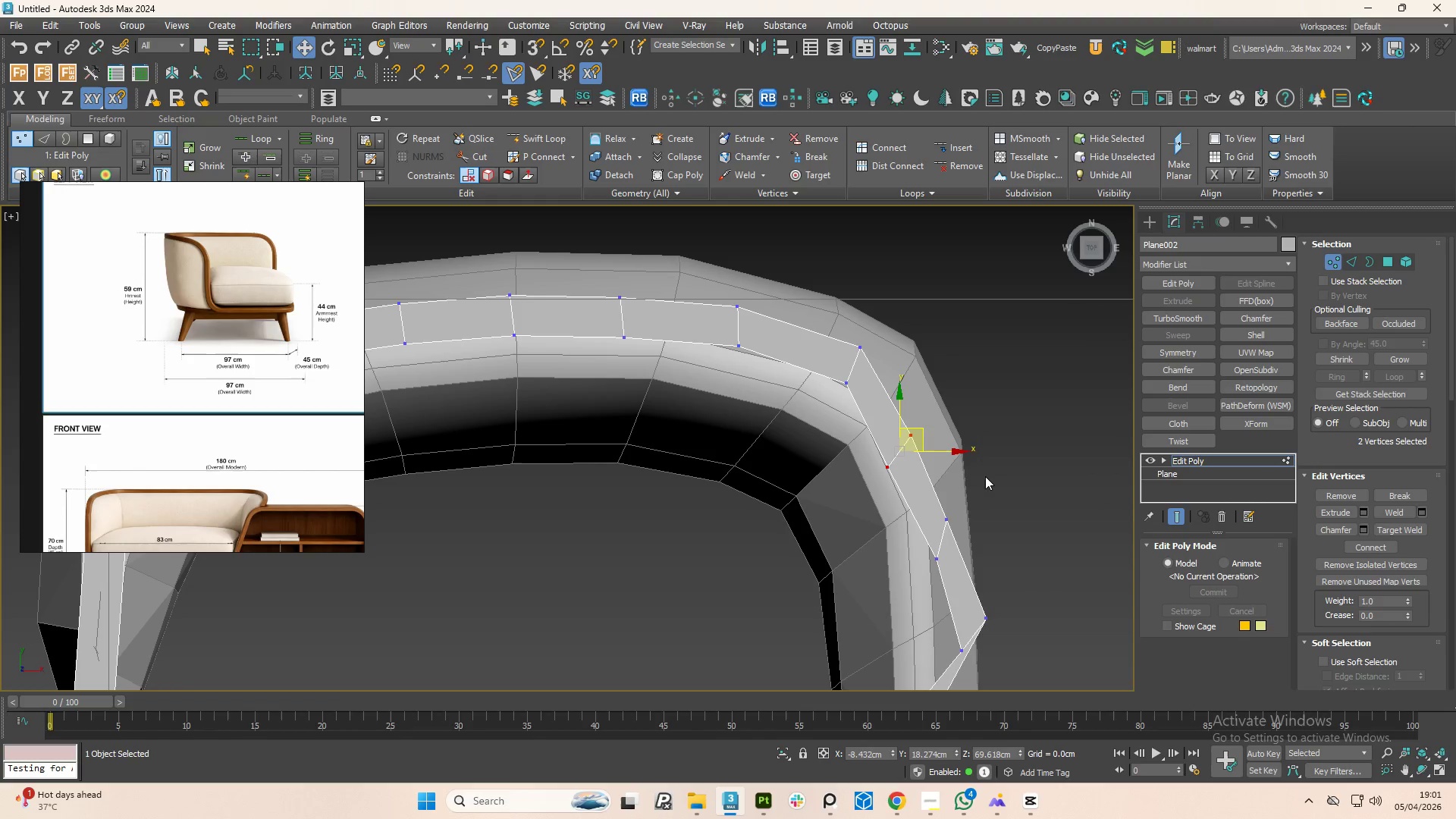 
left_click_drag(start_coordinate=[987, 479], to_coordinate=[909, 557])
 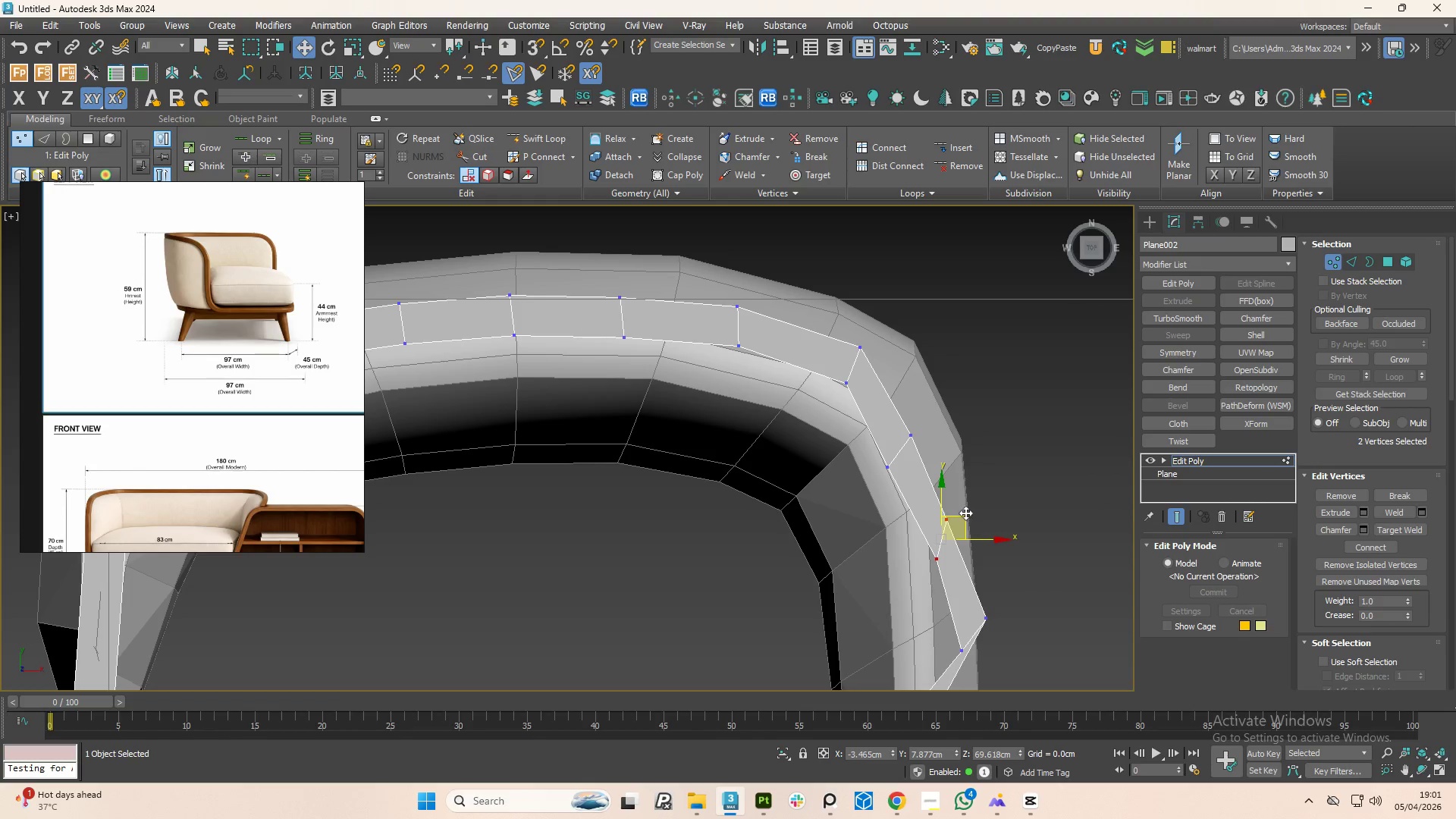 
left_click_drag(start_coordinate=[965, 513], to_coordinate=[949, 519])
 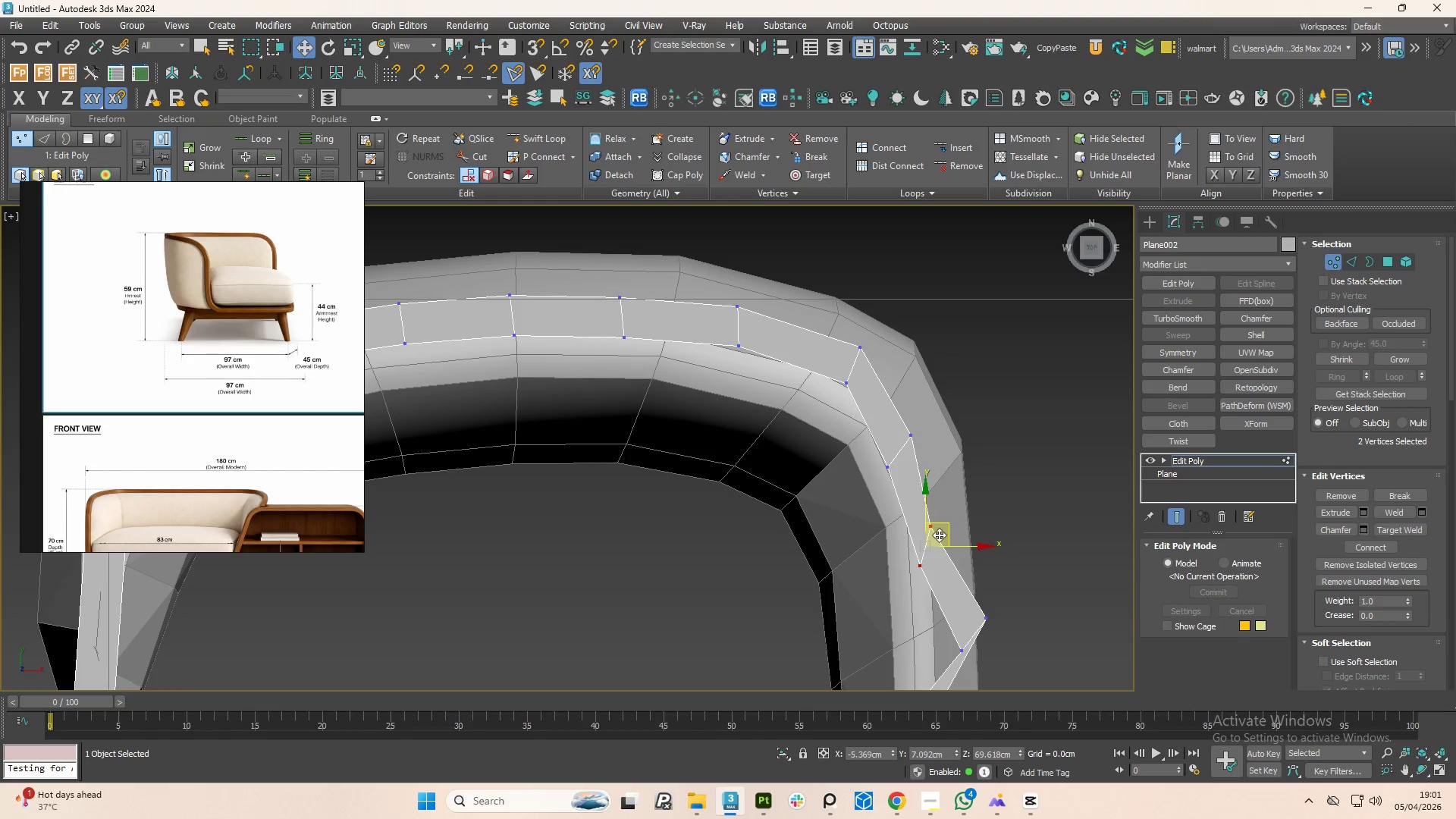 
key(E)
 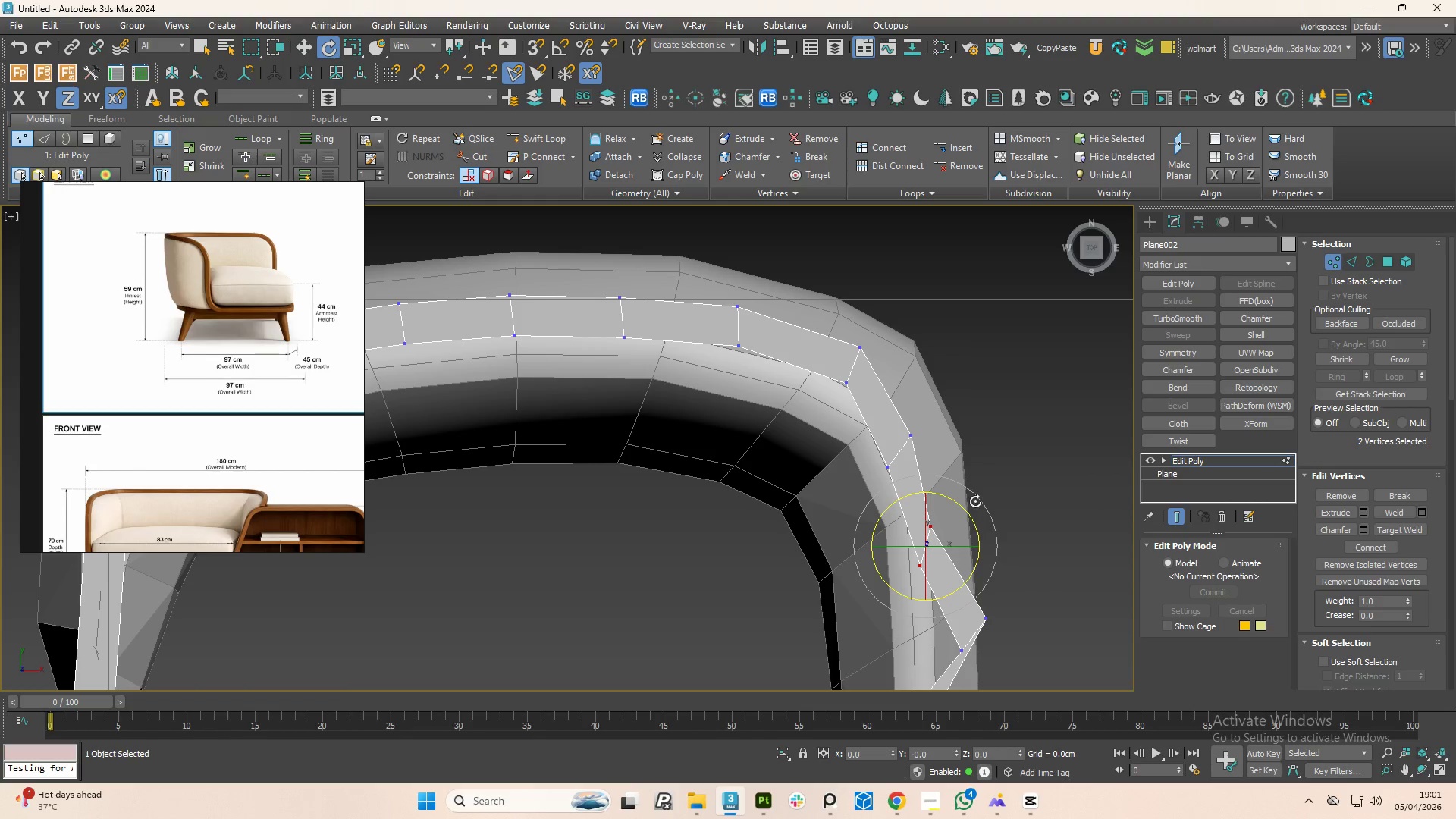 
left_click_drag(start_coordinate=[979, 498], to_coordinate=[1009, 552])
 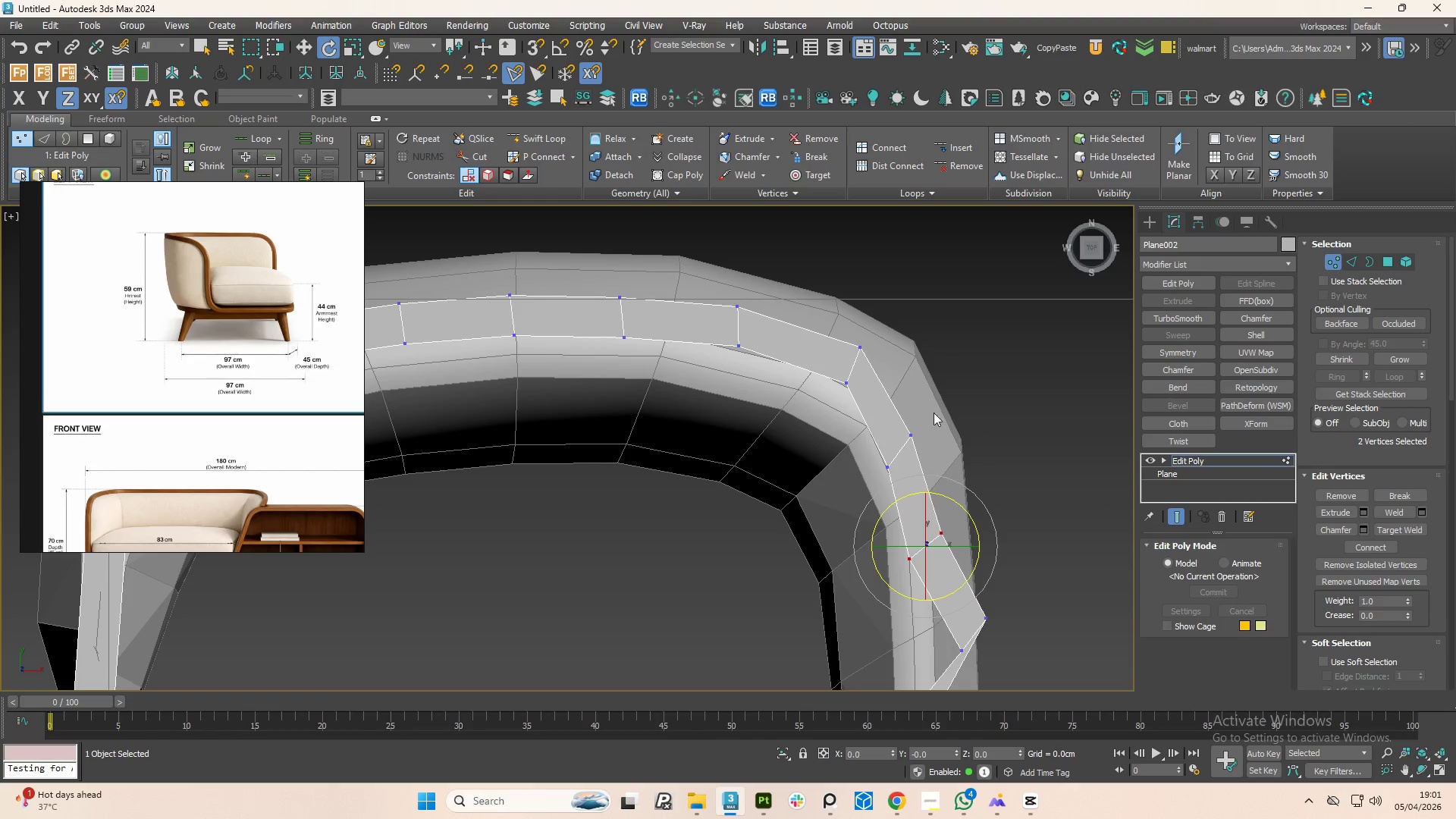 
left_click_drag(start_coordinate=[940, 413], to_coordinate=[879, 485])
 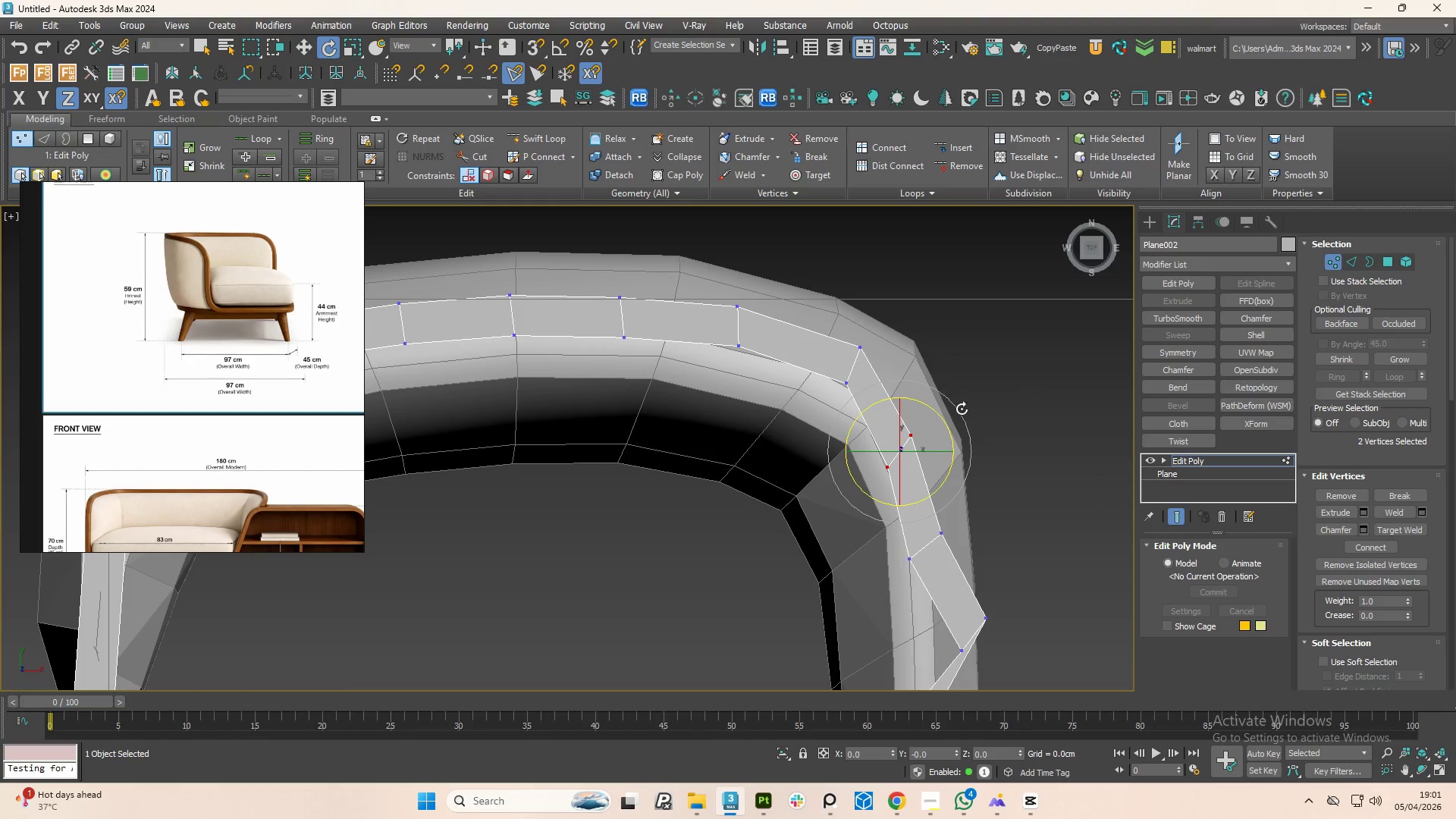 
left_click_drag(start_coordinate=[959, 410], to_coordinate=[971, 433])
 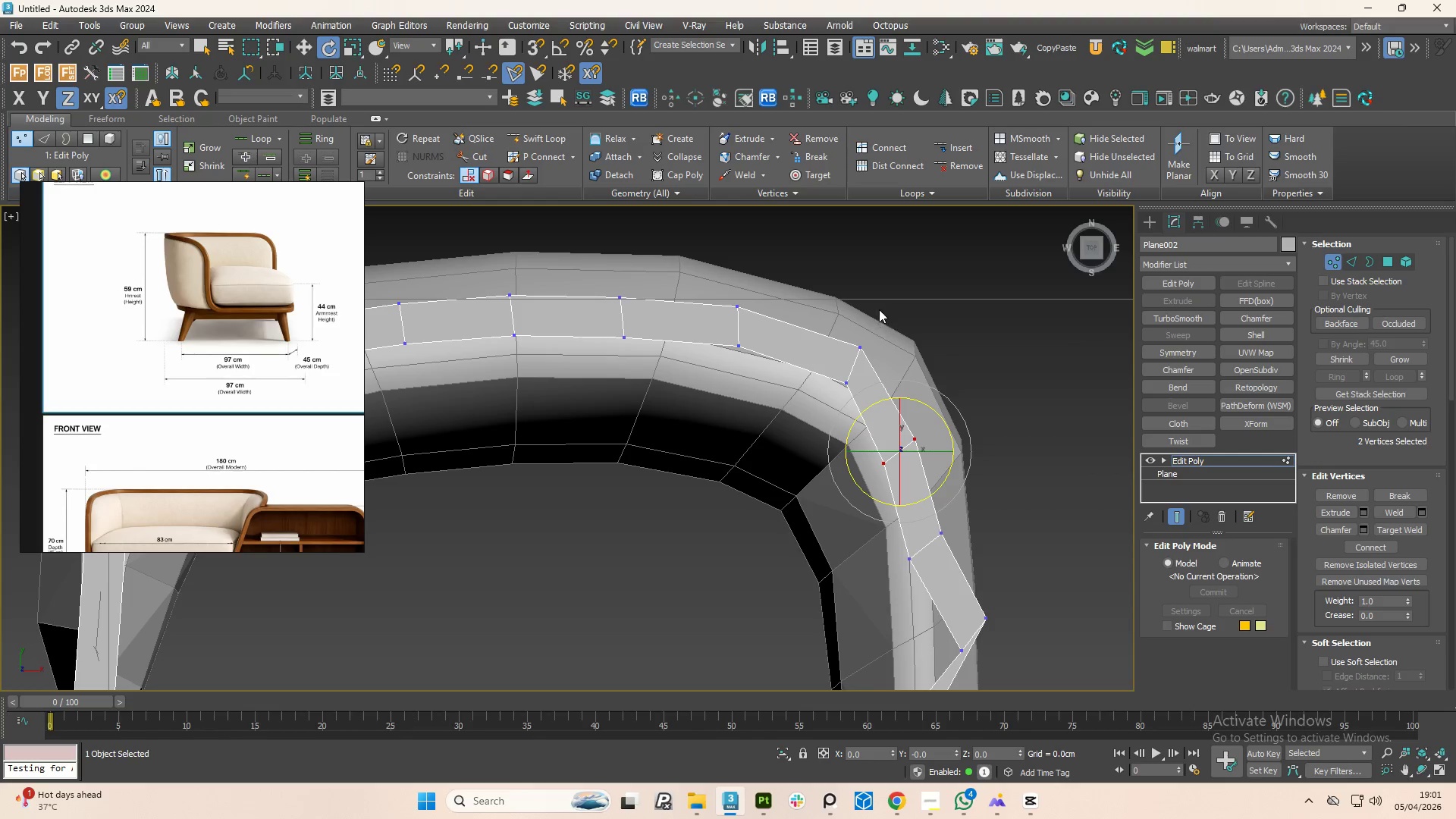 
left_click_drag(start_coordinate=[877, 314], to_coordinate=[827, 410])
 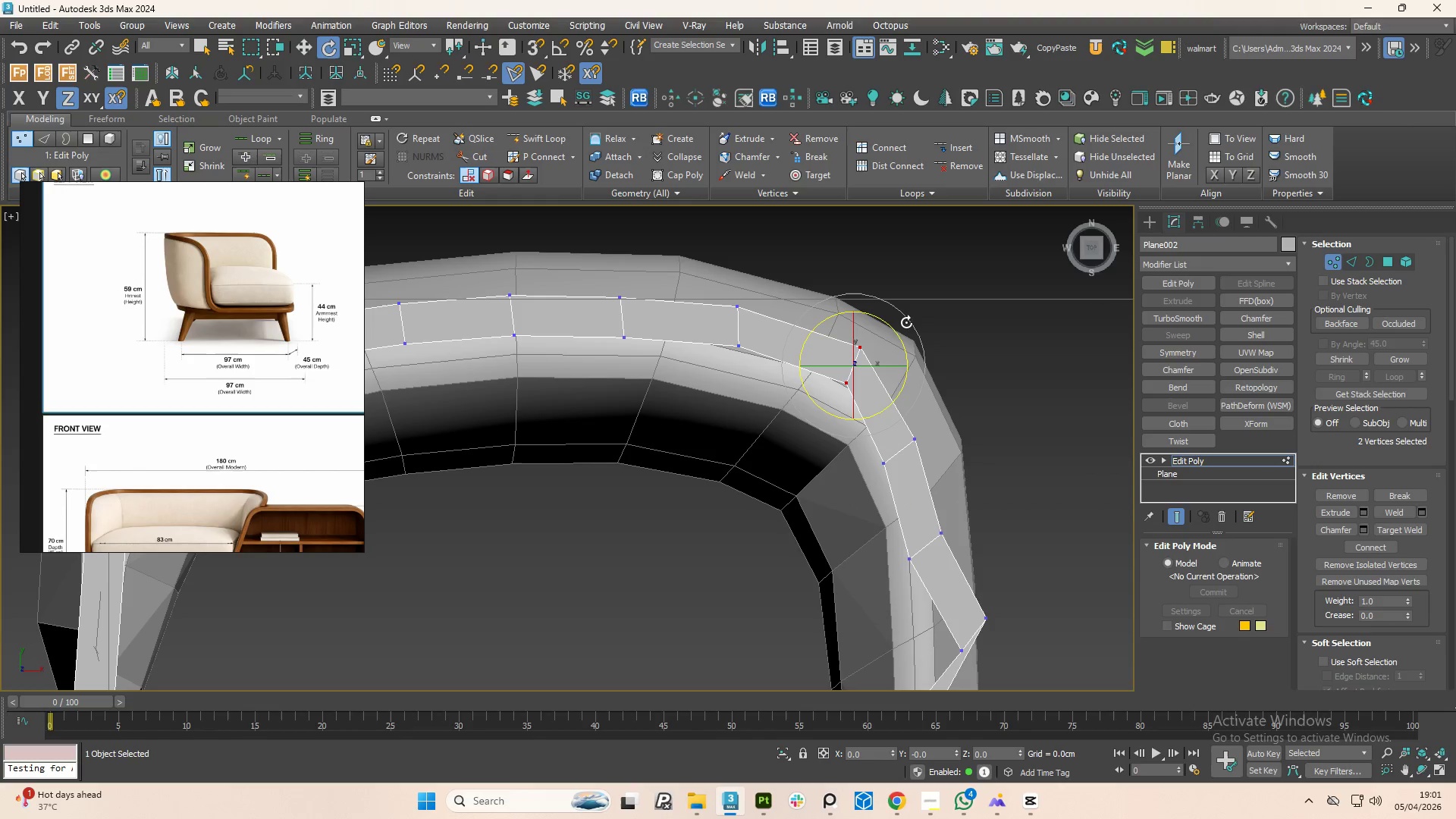 
left_click_drag(start_coordinate=[907, 322], to_coordinate=[922, 330])
 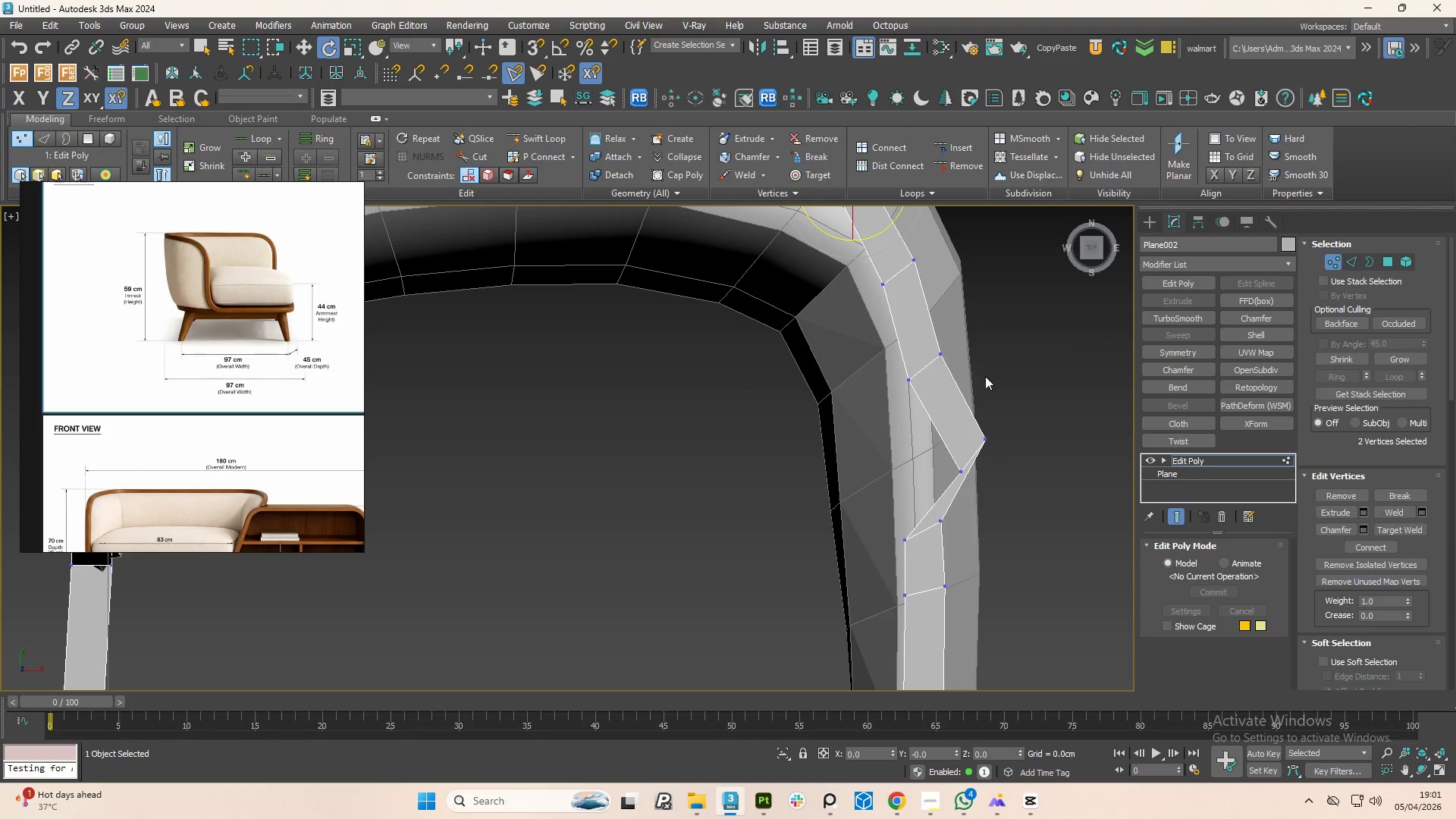 
left_click_drag(start_coordinate=[1016, 402], to_coordinate=[924, 494])
 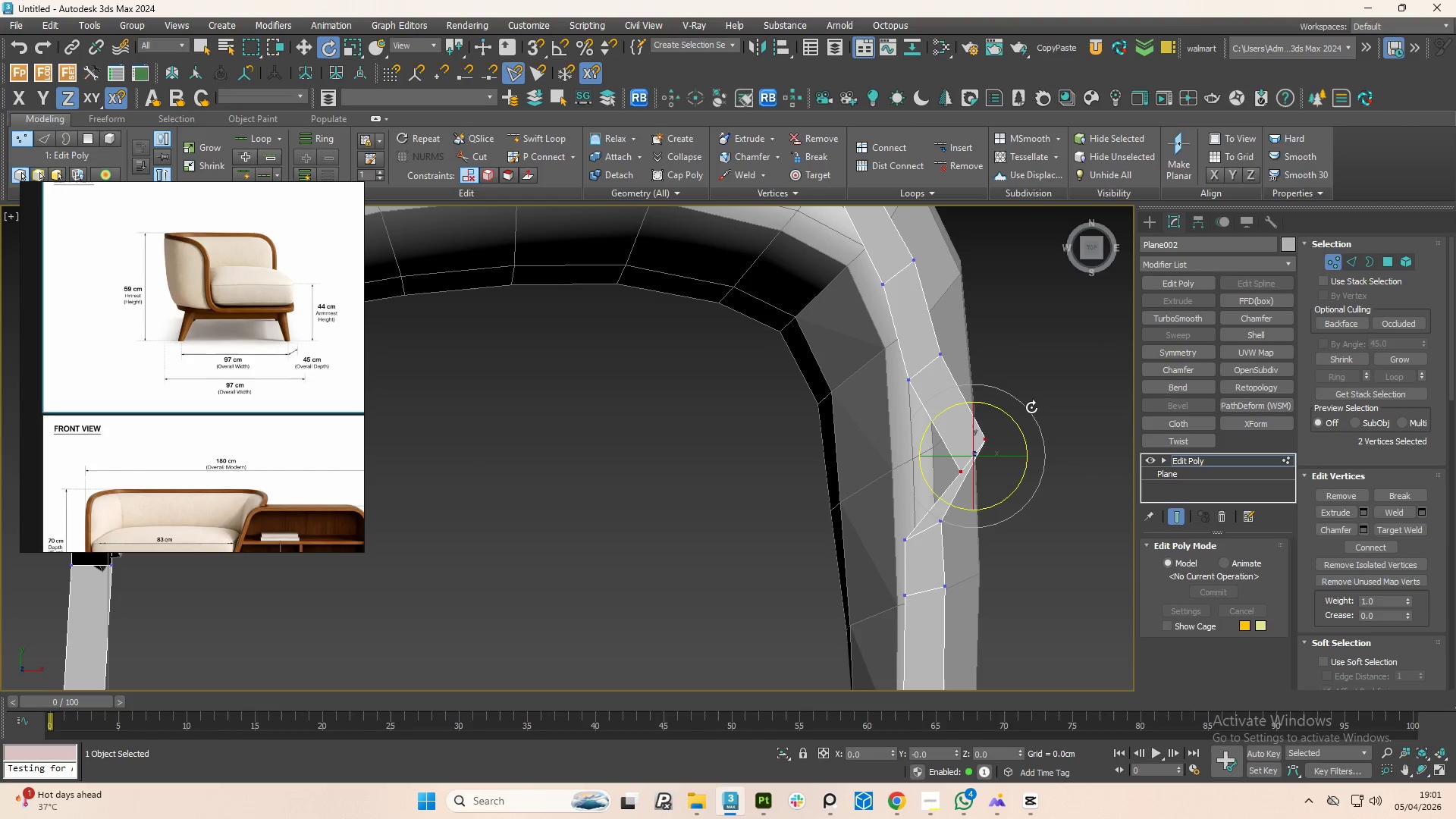 
left_click_drag(start_coordinate=[1031, 407], to_coordinate=[1050, 495])
 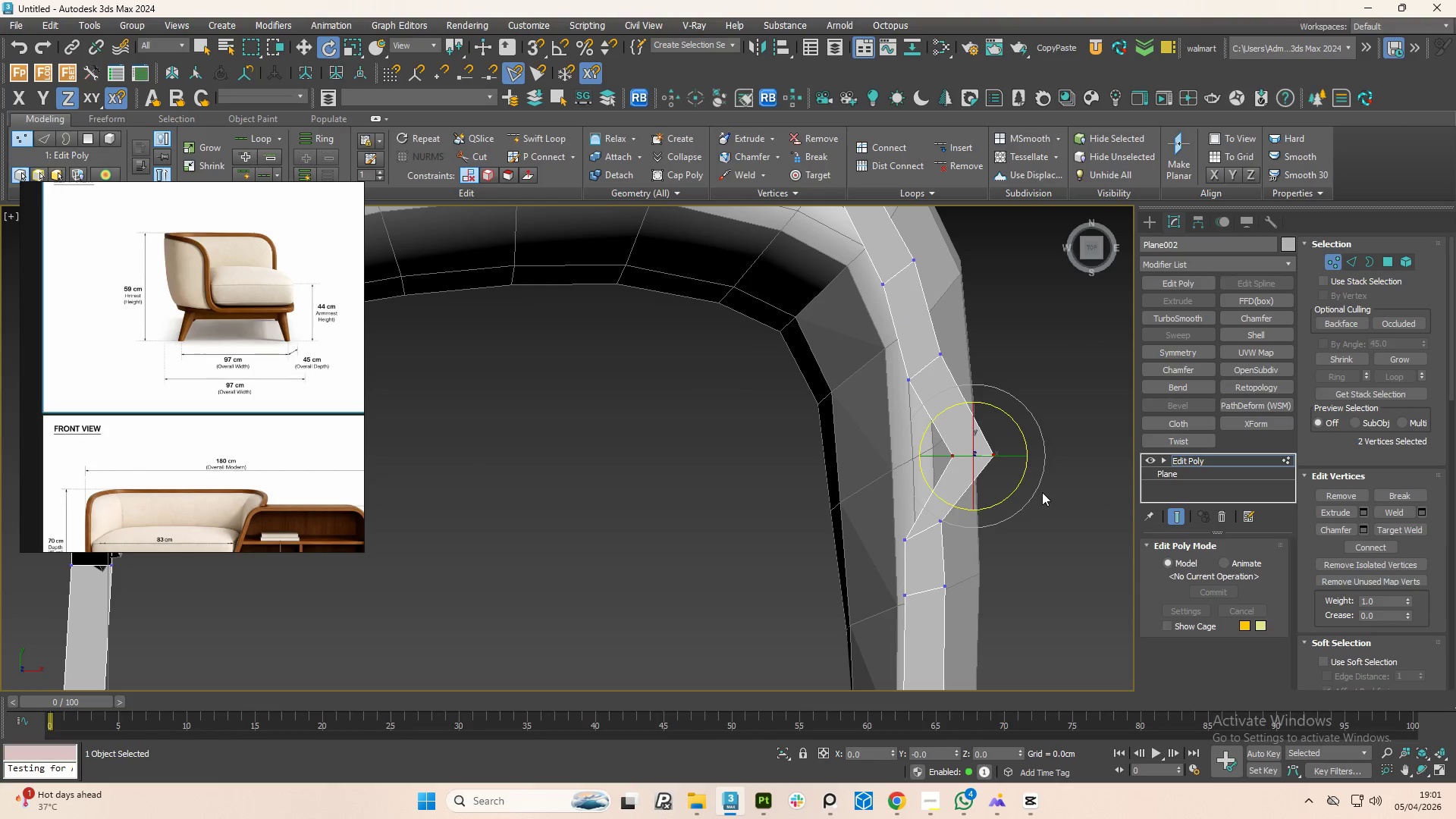 
key(W)
 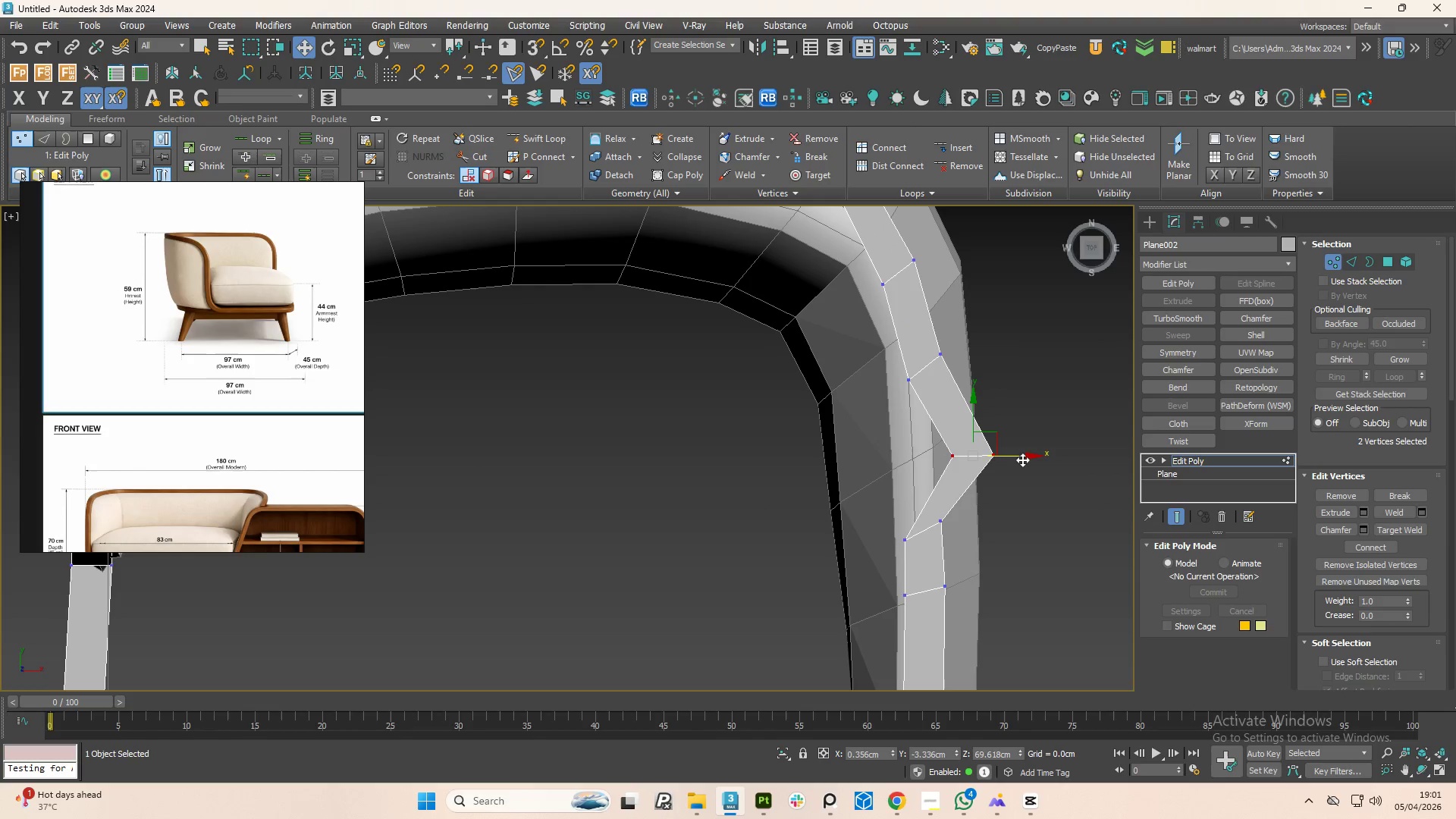 
left_click_drag(start_coordinate=[1022, 460], to_coordinate=[966, 464])
 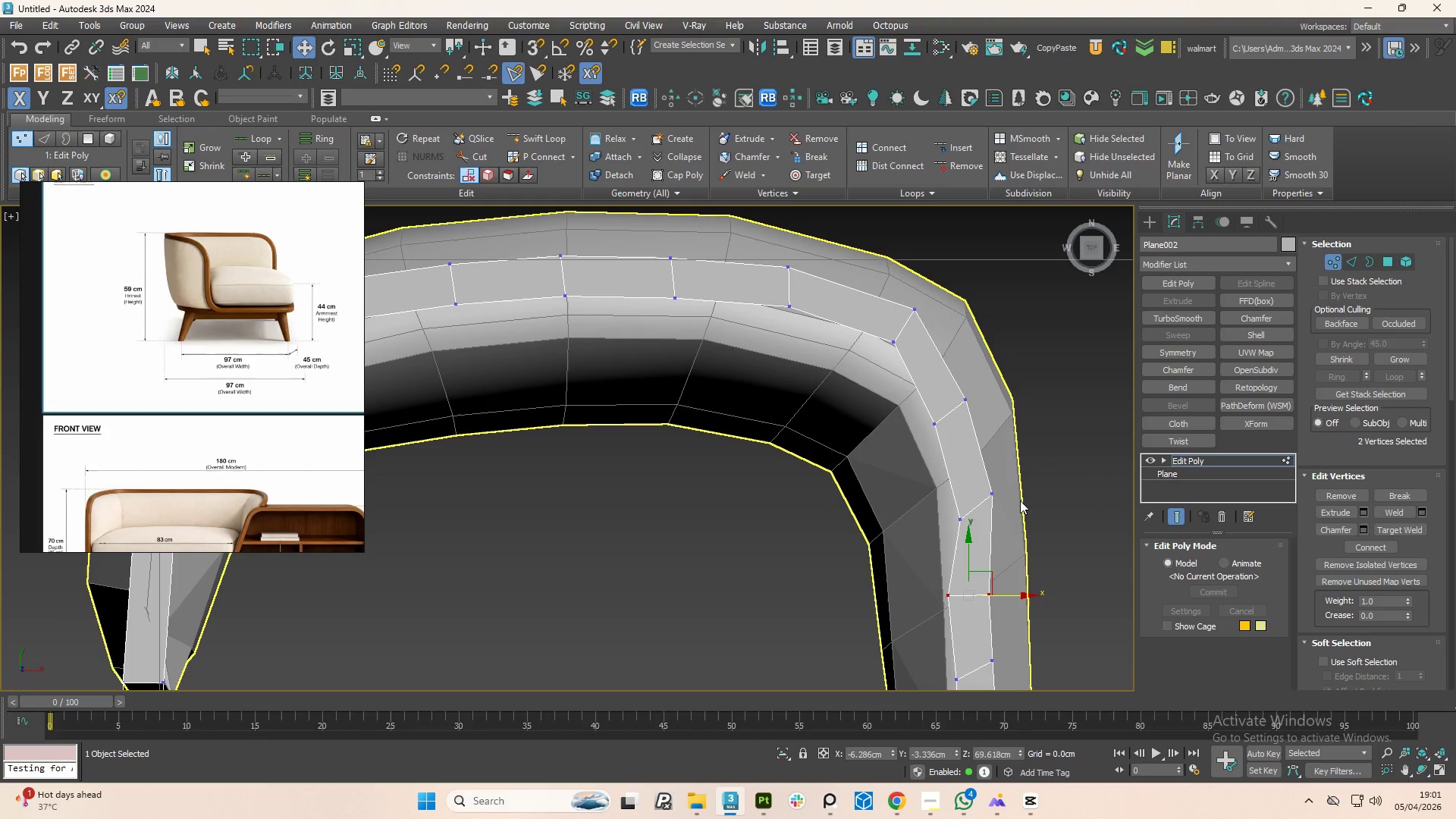 
left_click_drag(start_coordinate=[1013, 477], to_coordinate=[950, 539])
 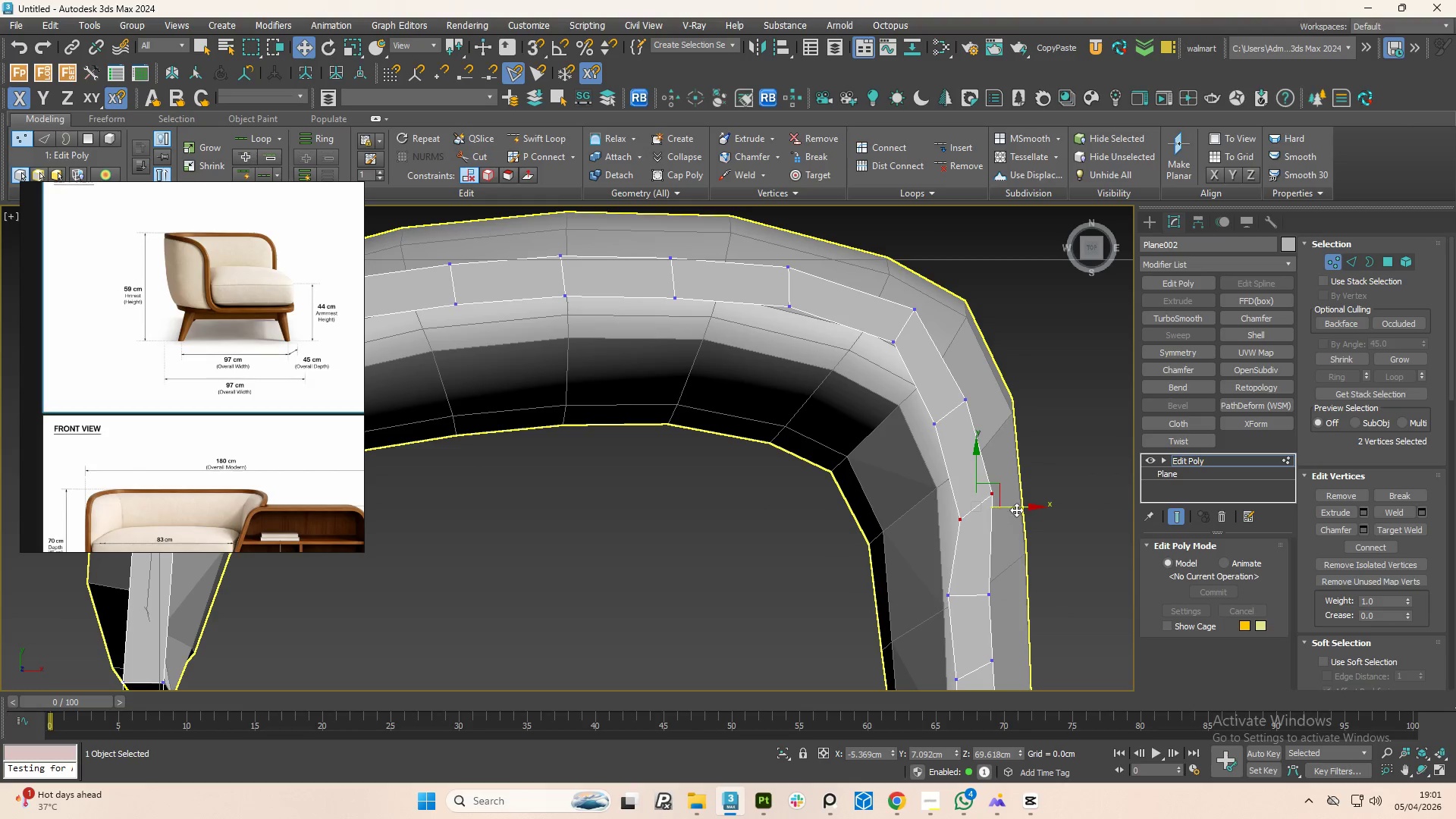 
left_click_drag(start_coordinate=[1016, 510], to_coordinate=[999, 513])
 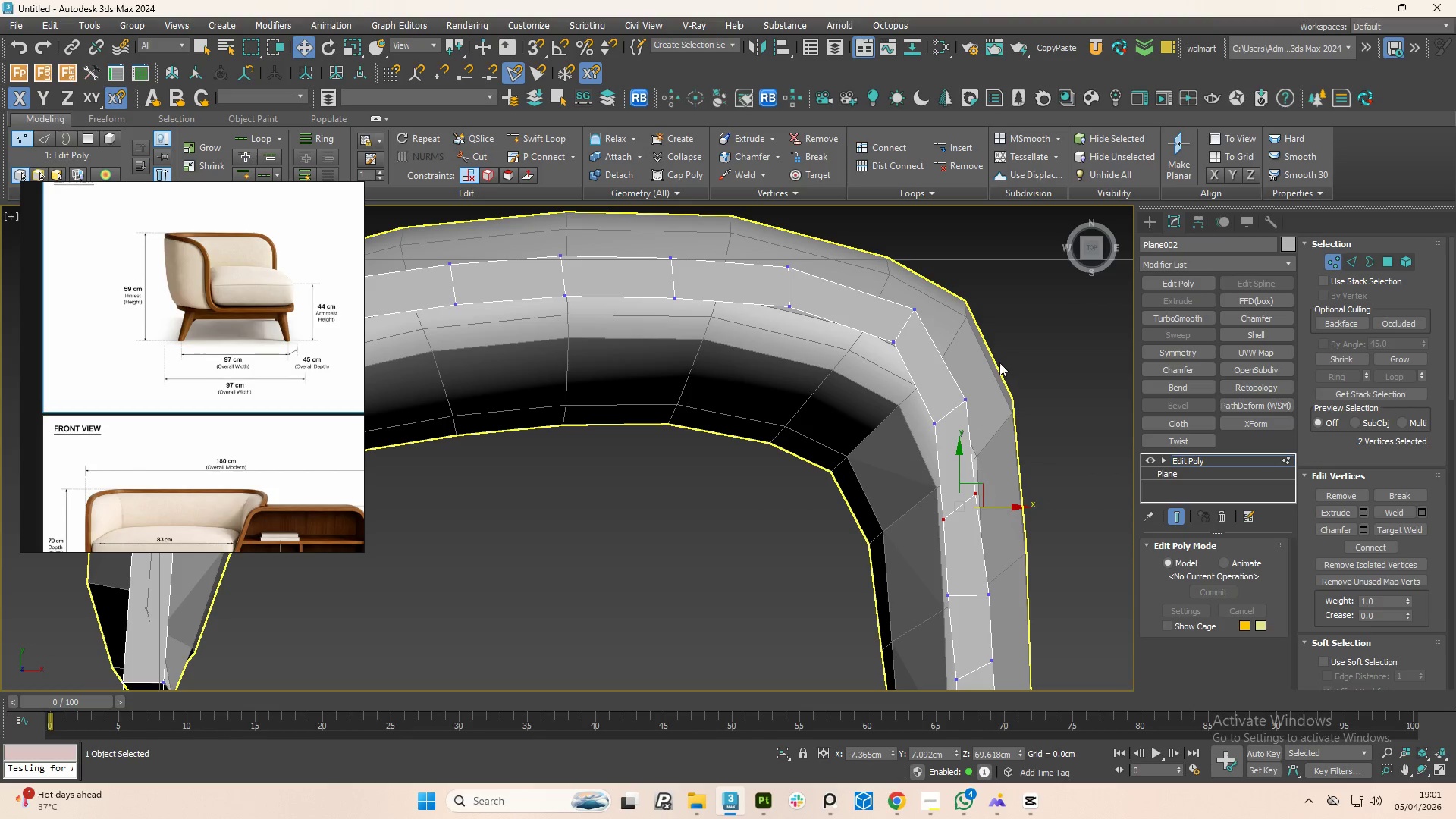 
left_click_drag(start_coordinate=[996, 363], to_coordinate=[899, 445])
 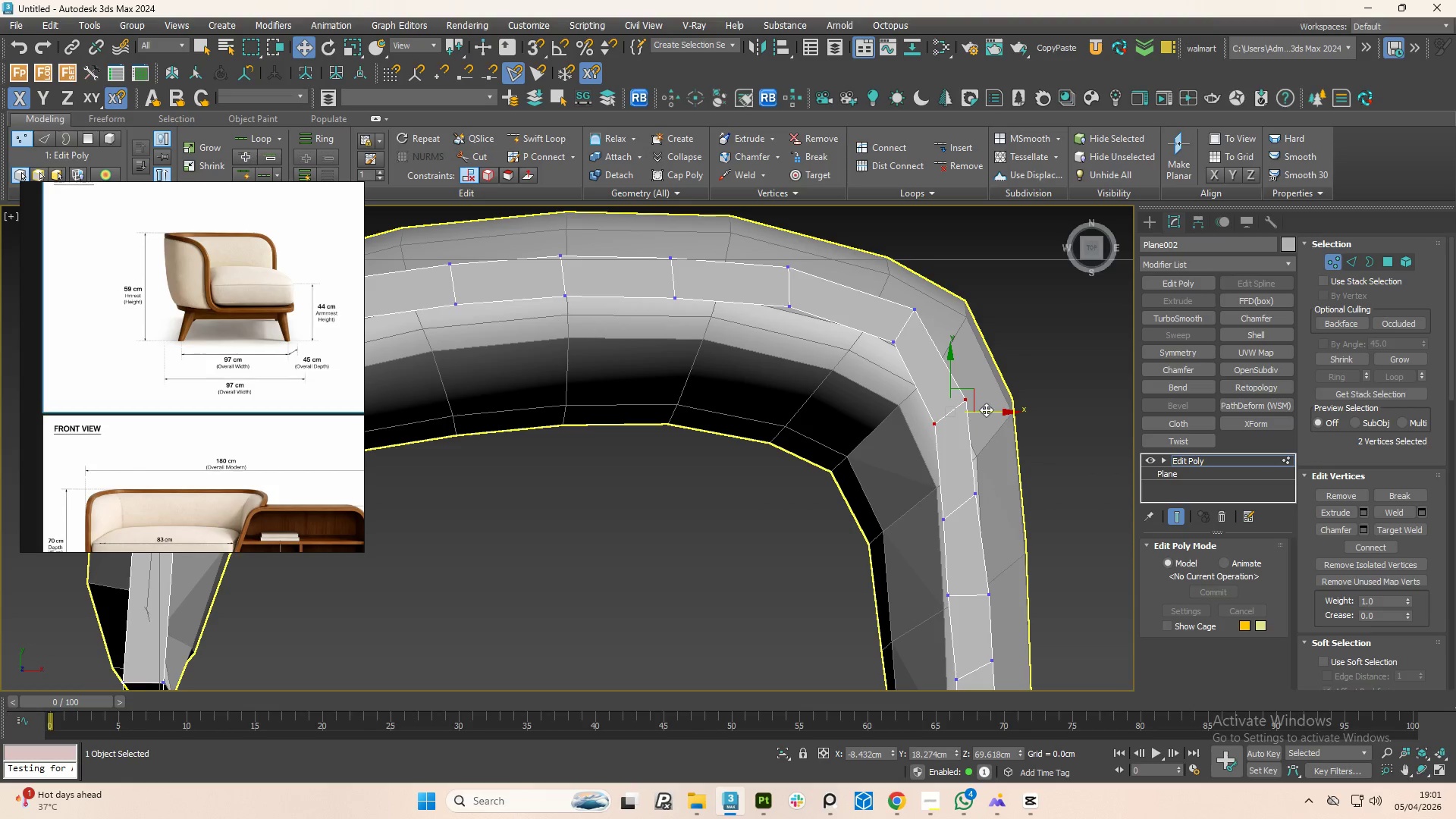 
left_click_drag(start_coordinate=[986, 410], to_coordinate=[981, 410])
 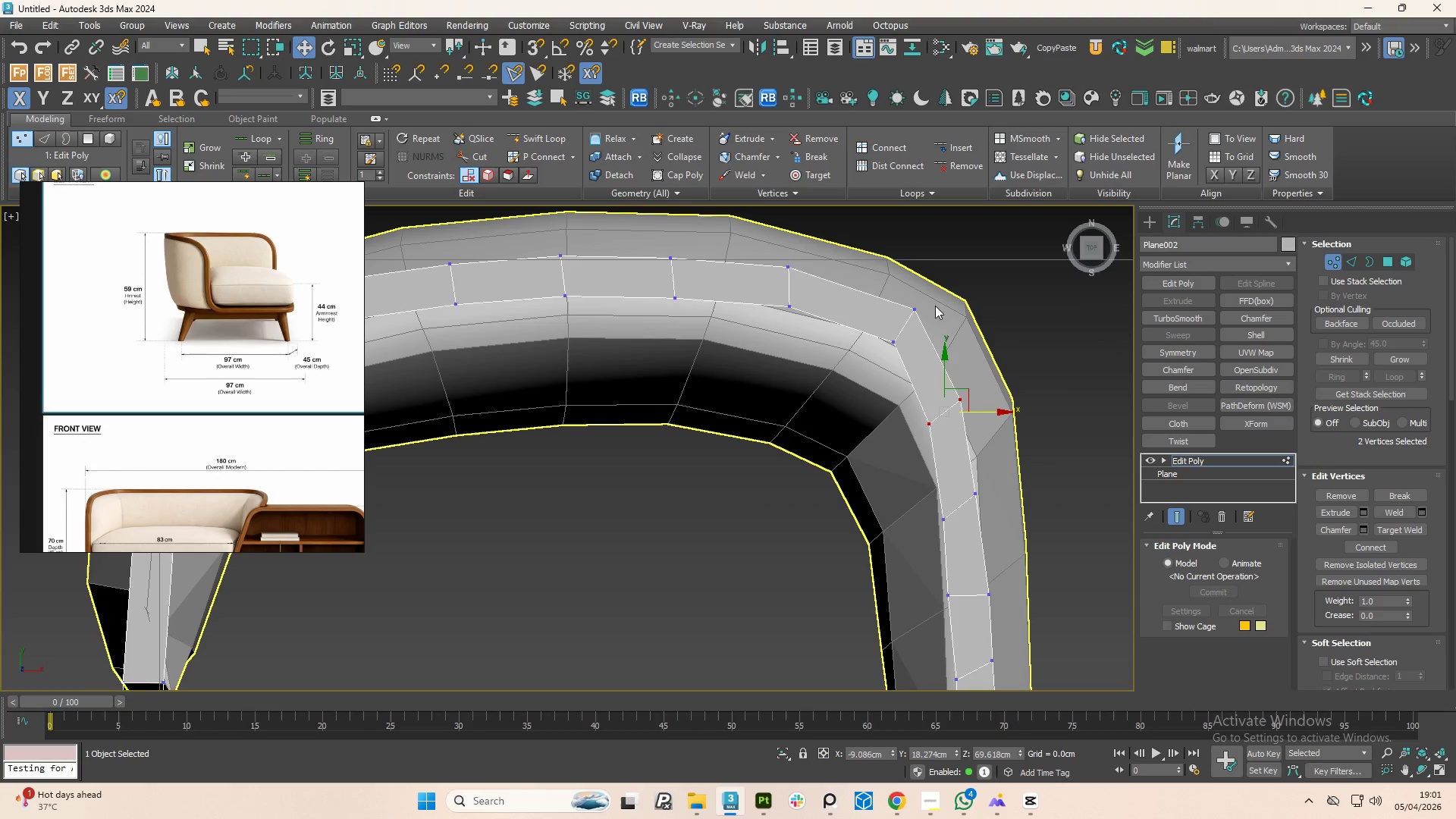 
hold_key(key=Space, duration=0.78)
 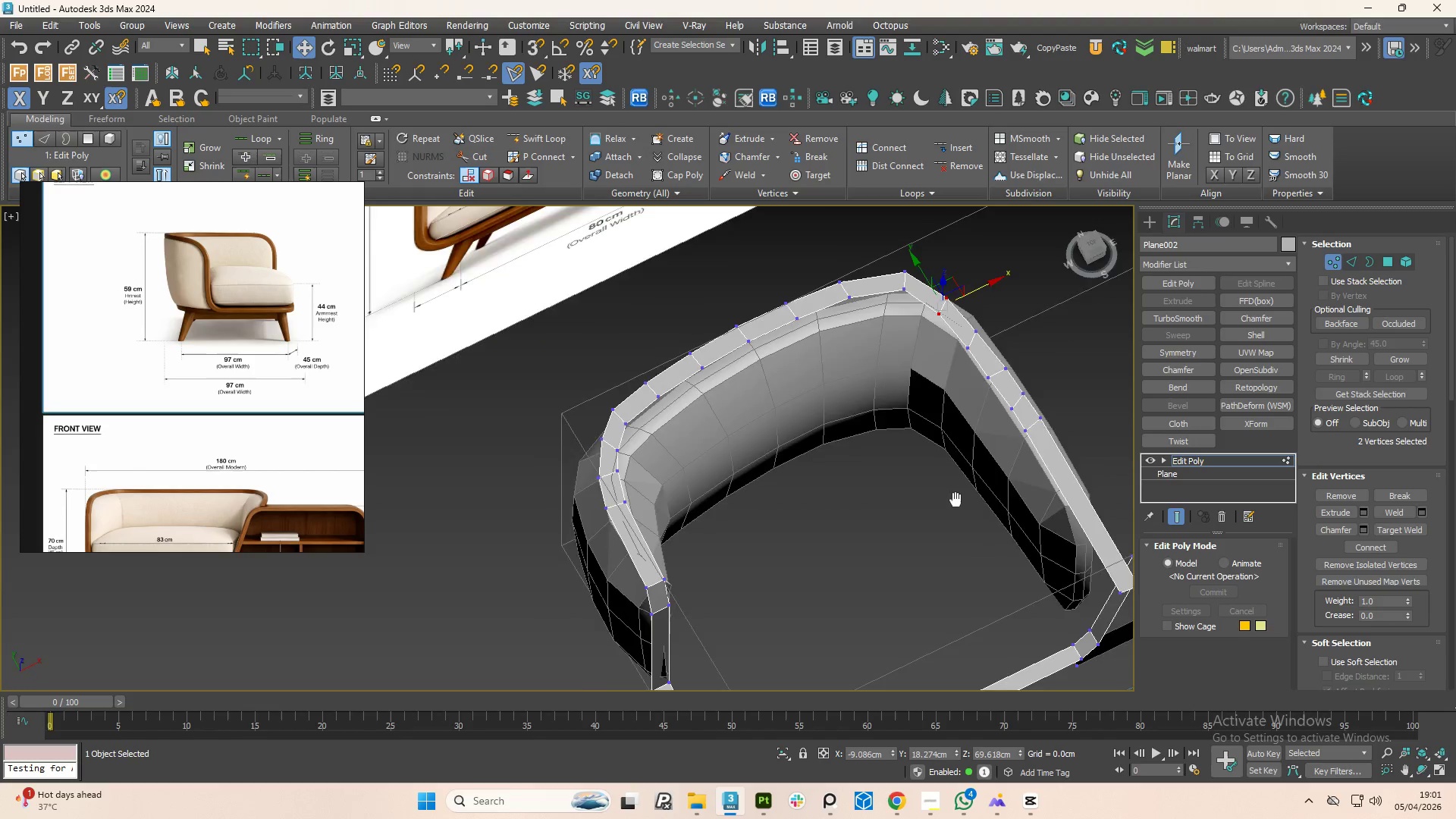 
scroll: coordinate [993, 413], scroll_direction: down, amount: 2.0
 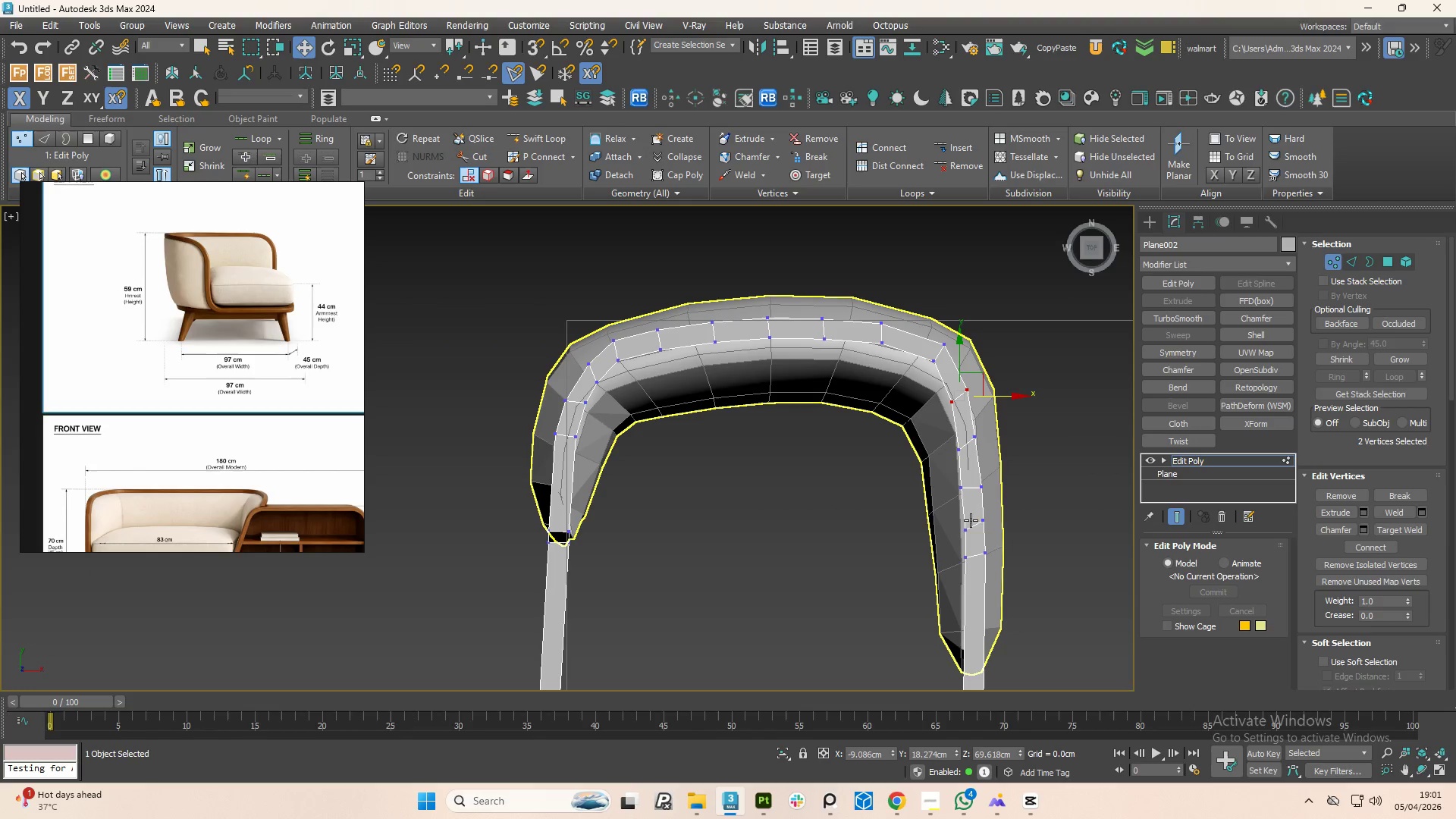 
hold_key(key=AltLeft, duration=1.53)
 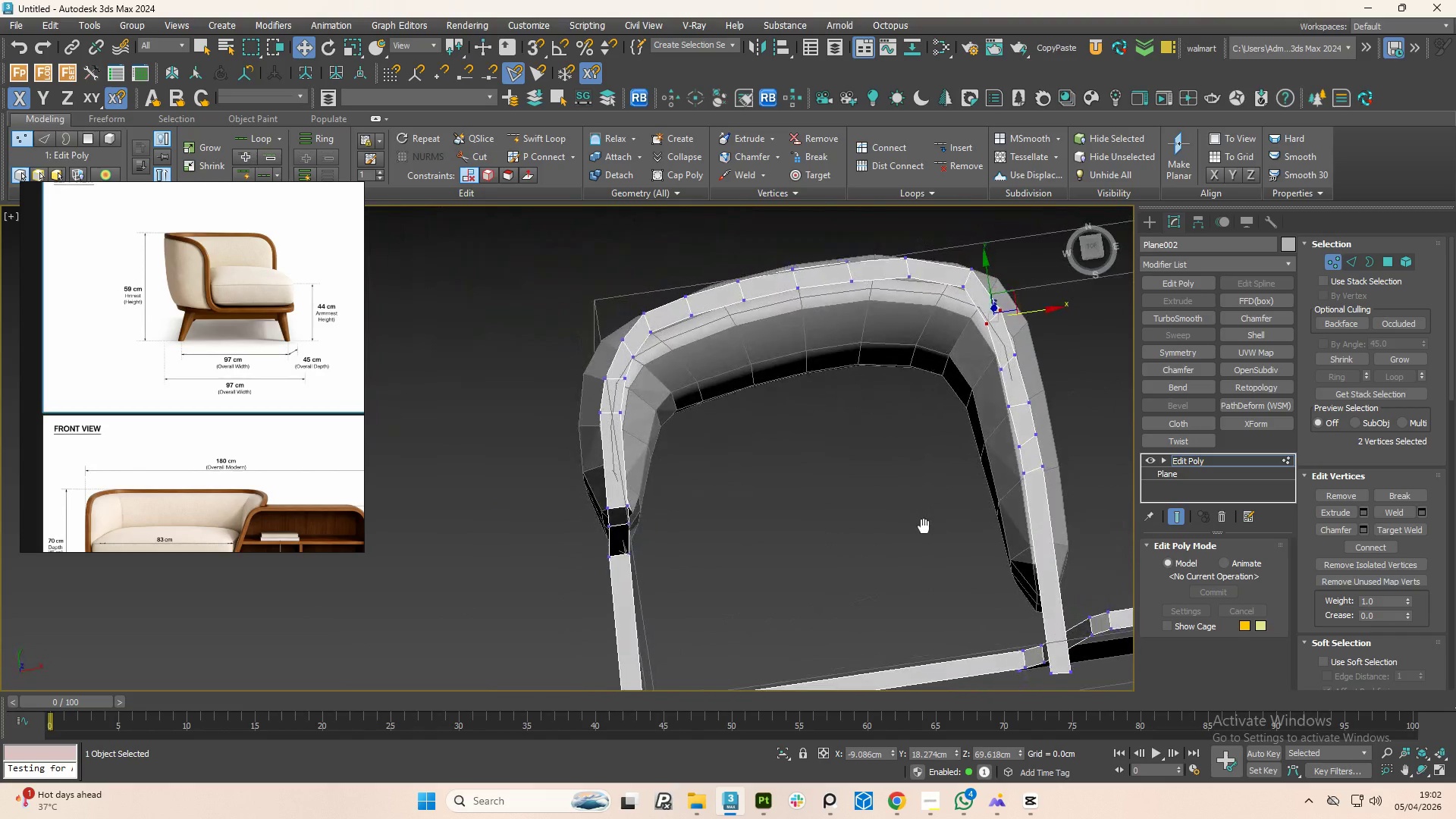 
hold_key(key=AltLeft, duration=1.52)
 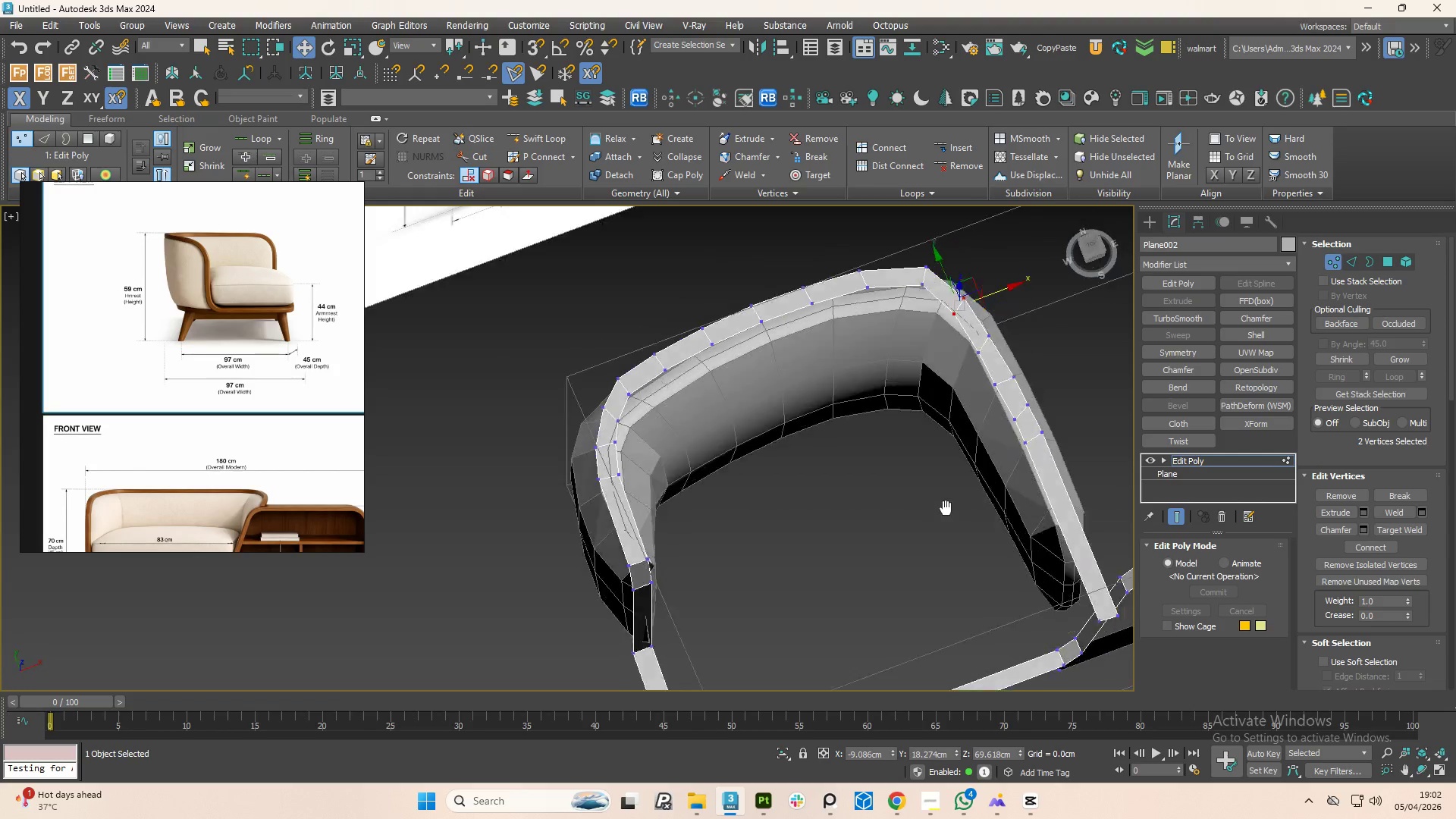 
hold_key(key=AltLeft, duration=1.52)
 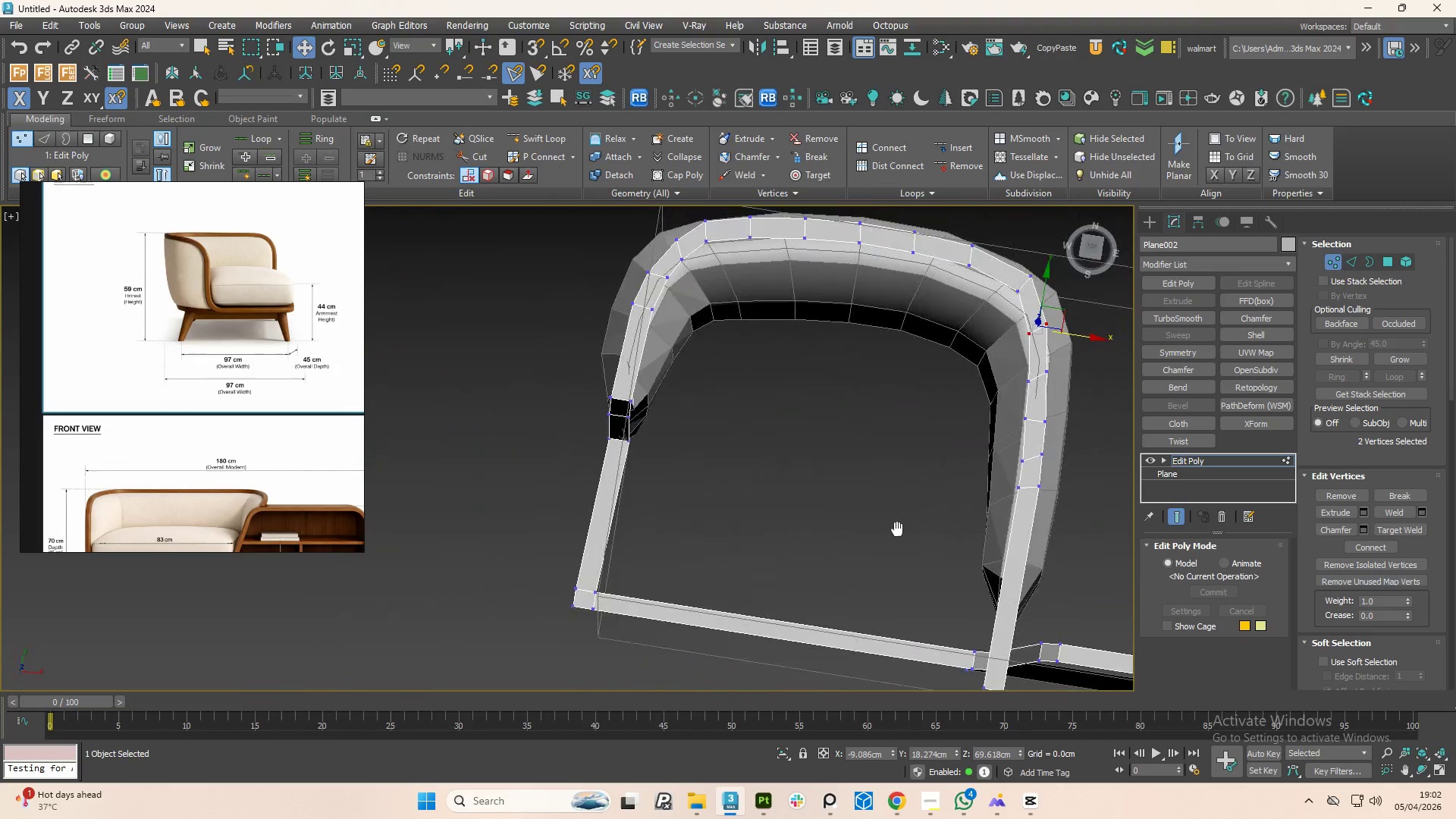 
hold_key(key=AltLeft, duration=0.91)
 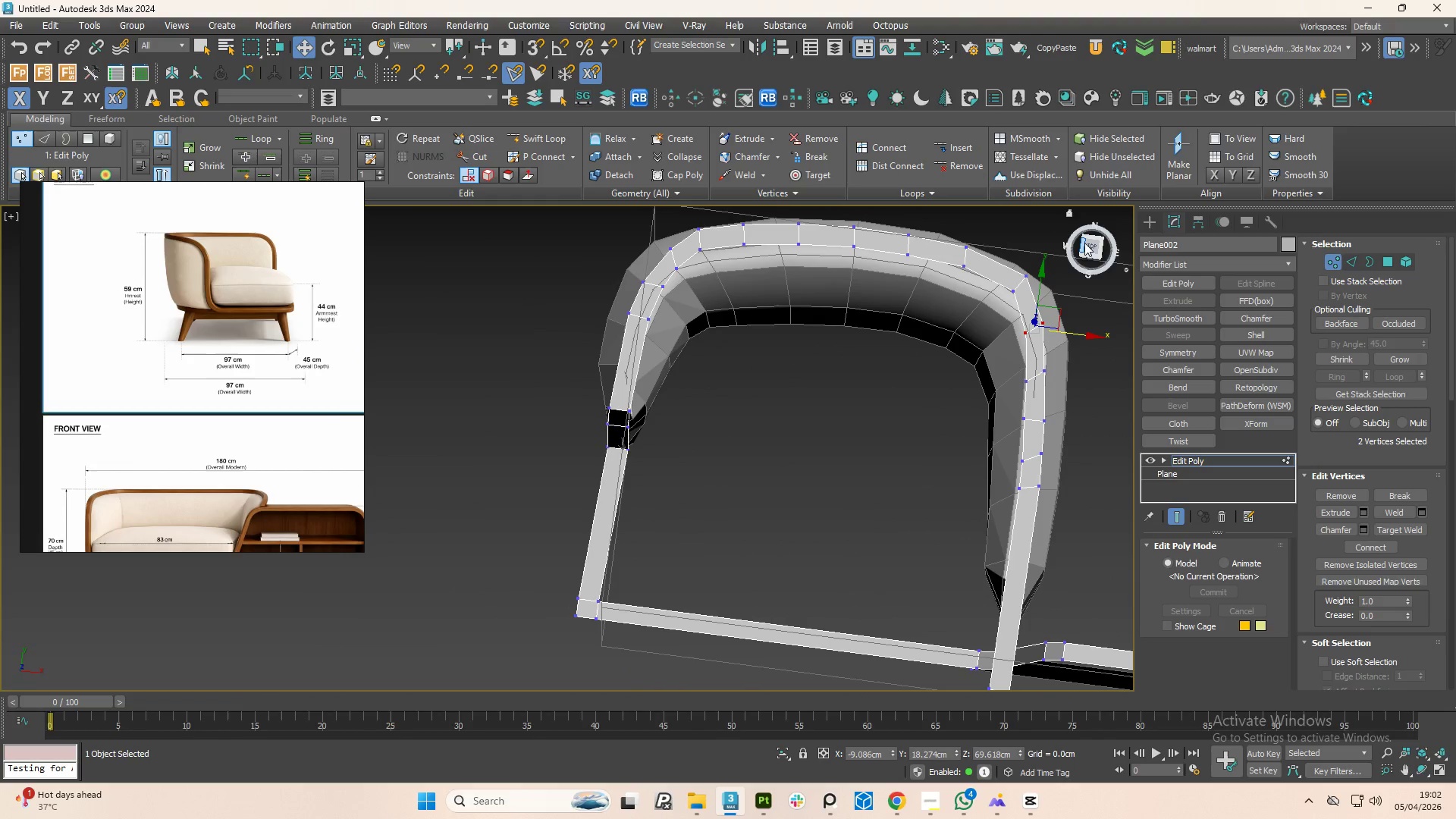 
left_click([1094, 246])
 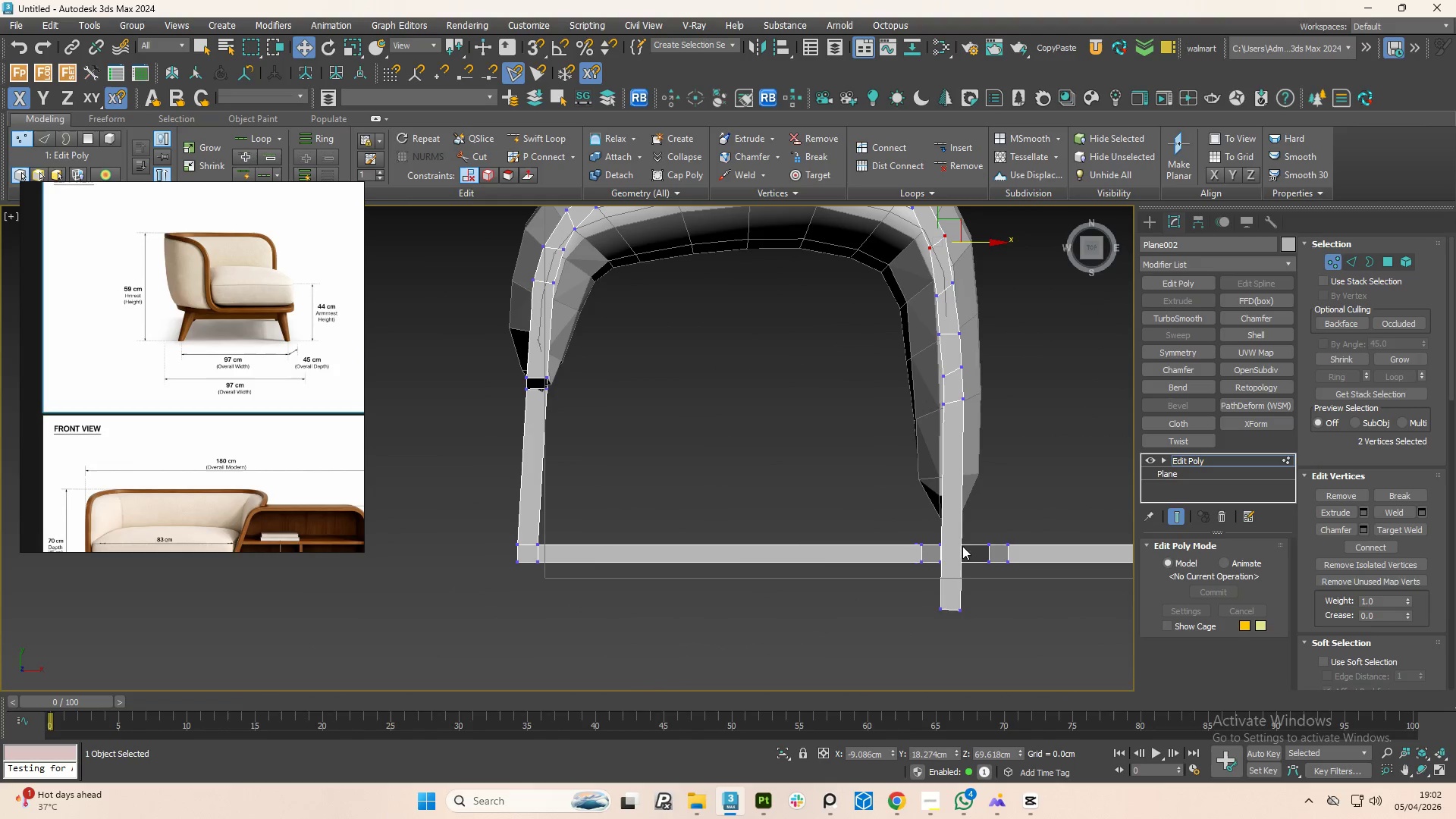 
scroll: coordinate [957, 459], scroll_direction: up, amount: 1.0
 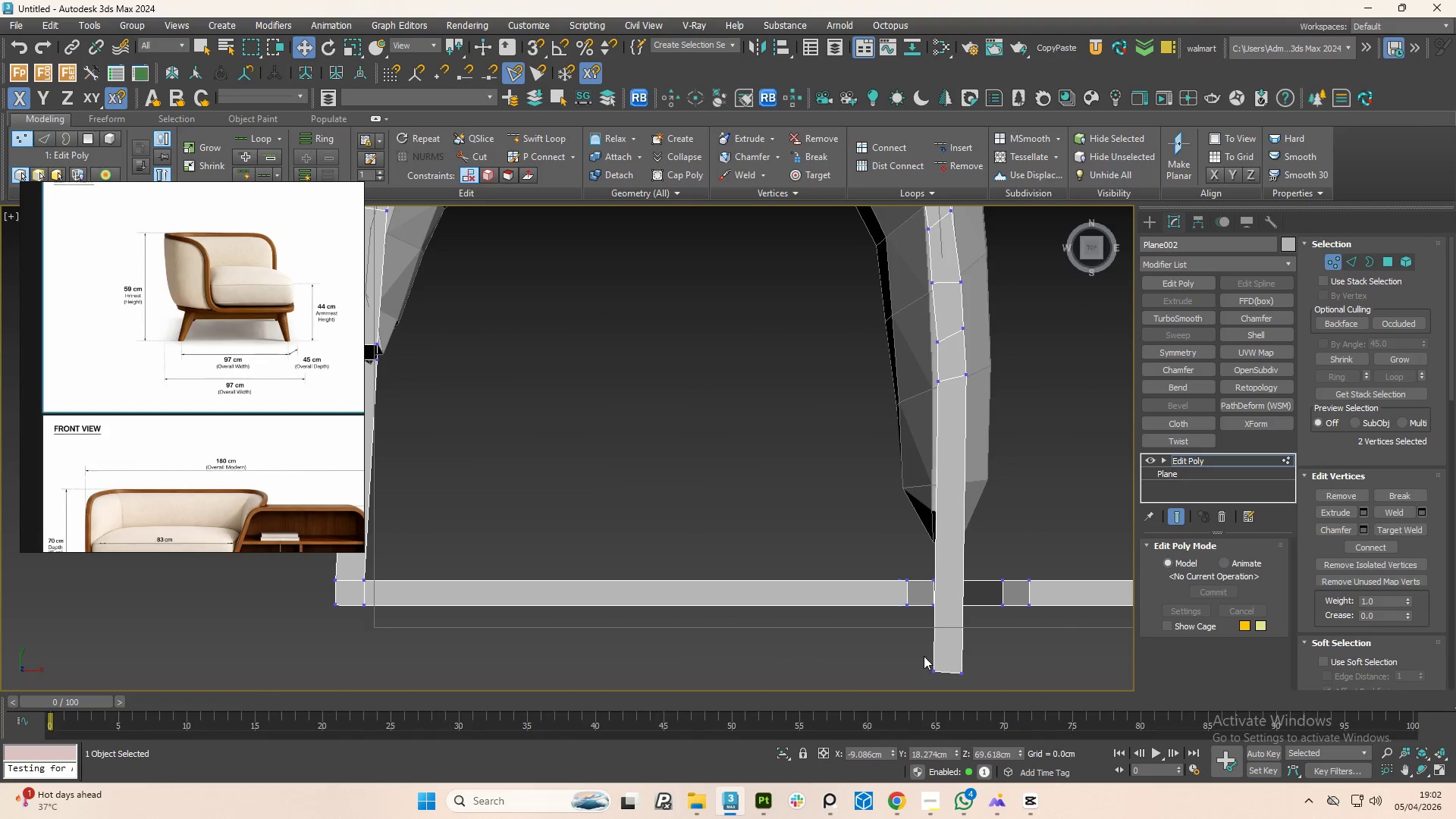 
left_click_drag(start_coordinate=[924, 657], to_coordinate=[1009, 694])
 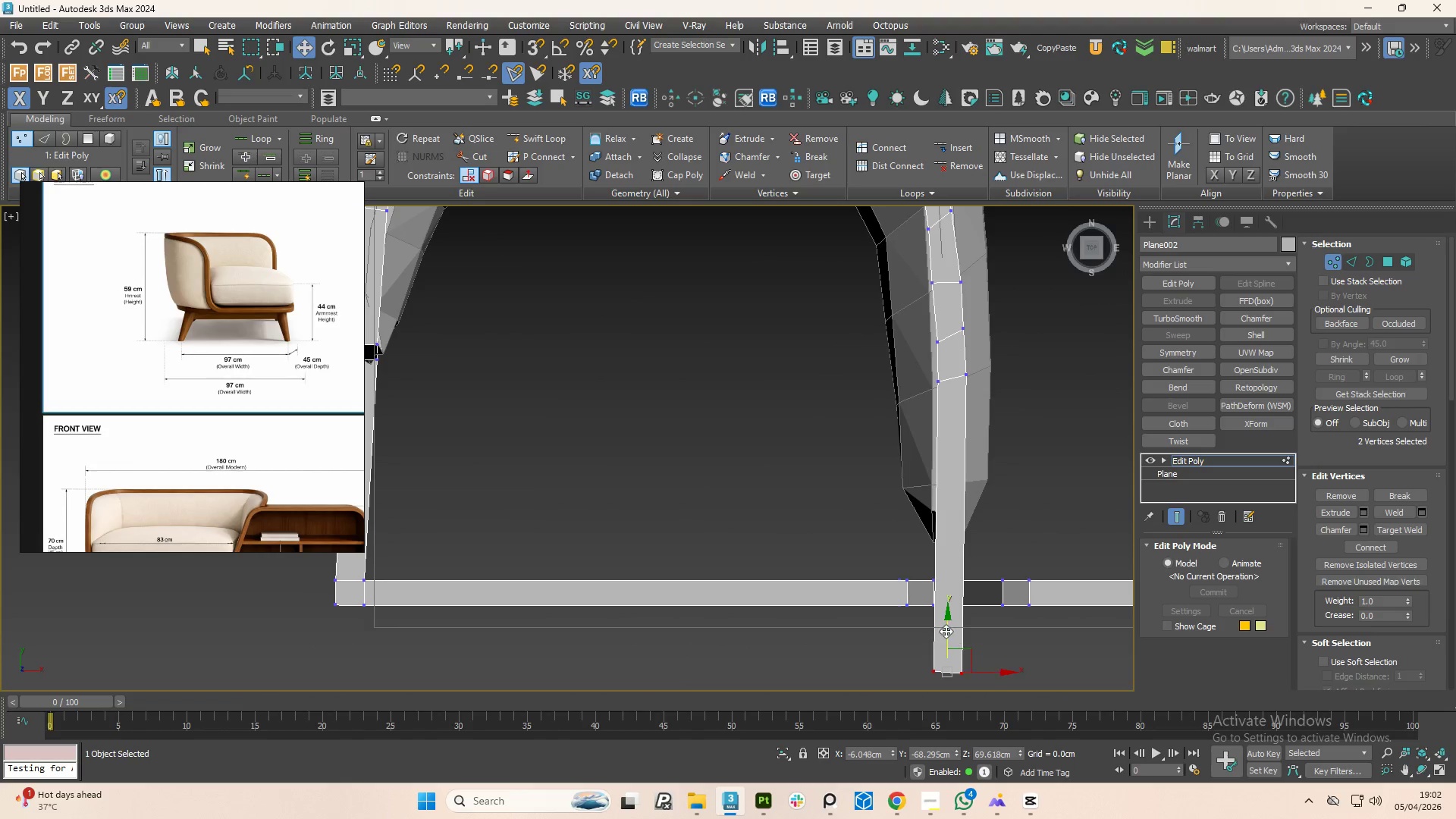 
left_click_drag(start_coordinate=[944, 630], to_coordinate=[971, 469])
 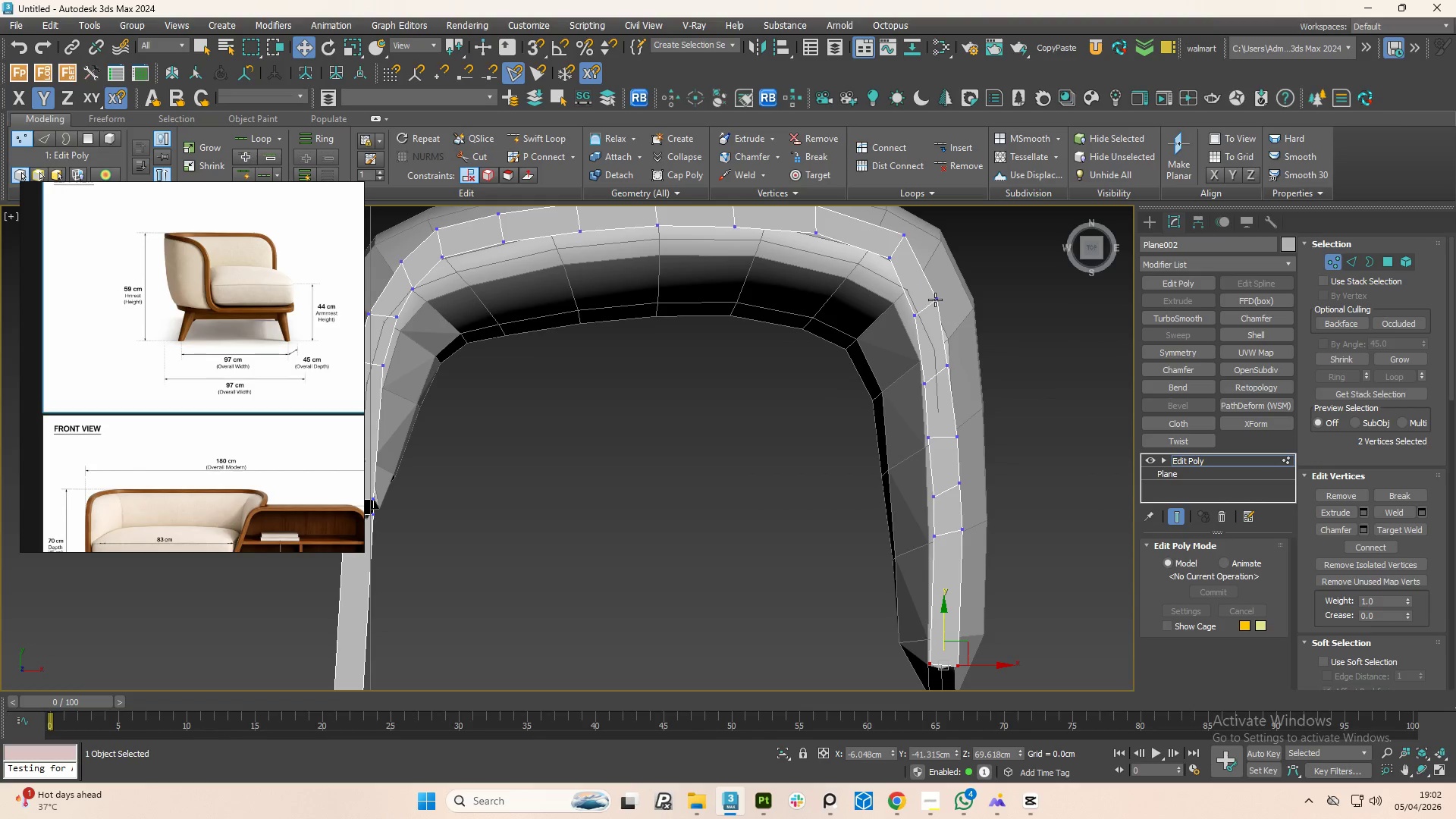 
left_click_drag(start_coordinate=[971, 332], to_coordinate=[894, 402])
 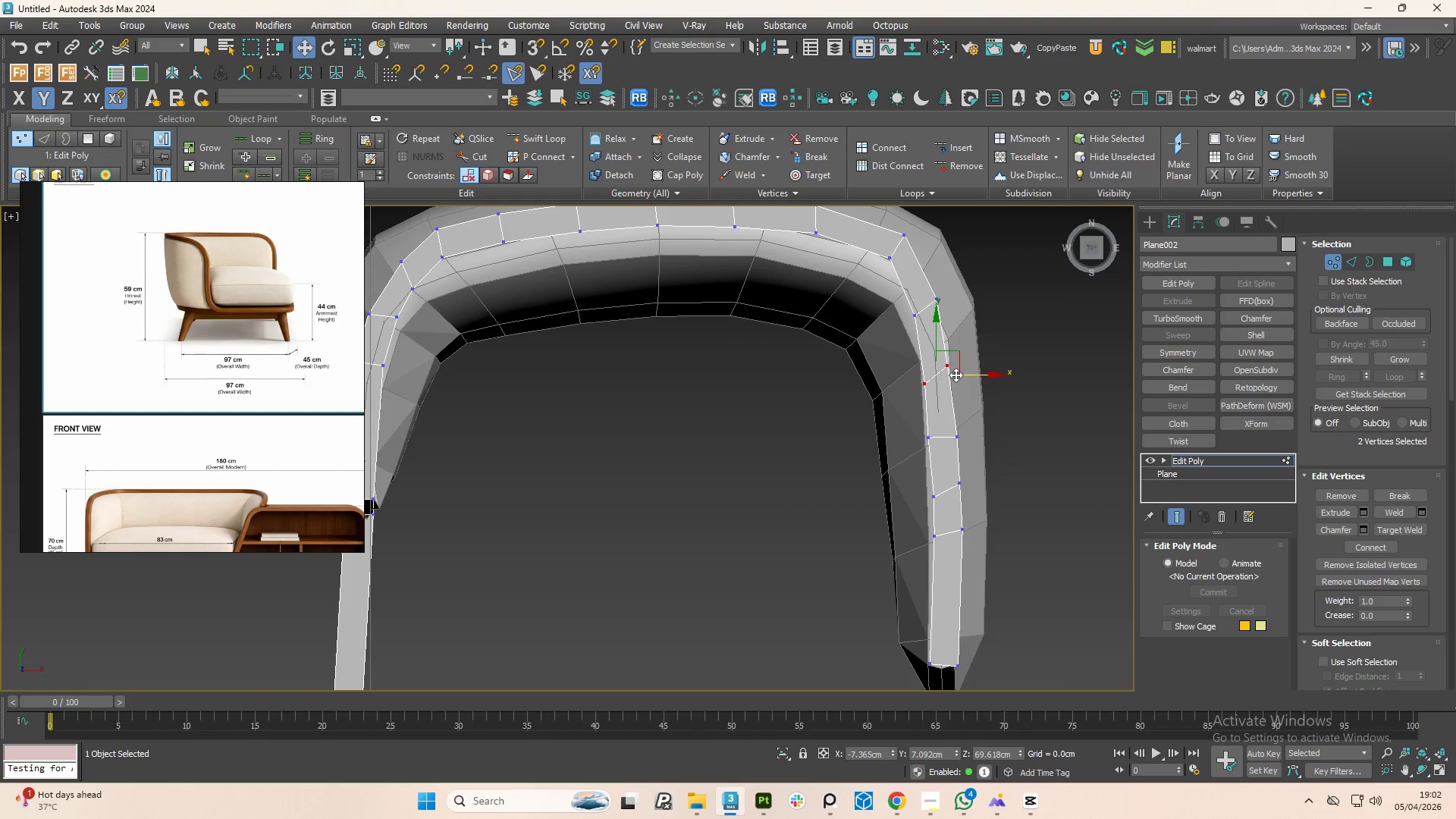 
key(E)
 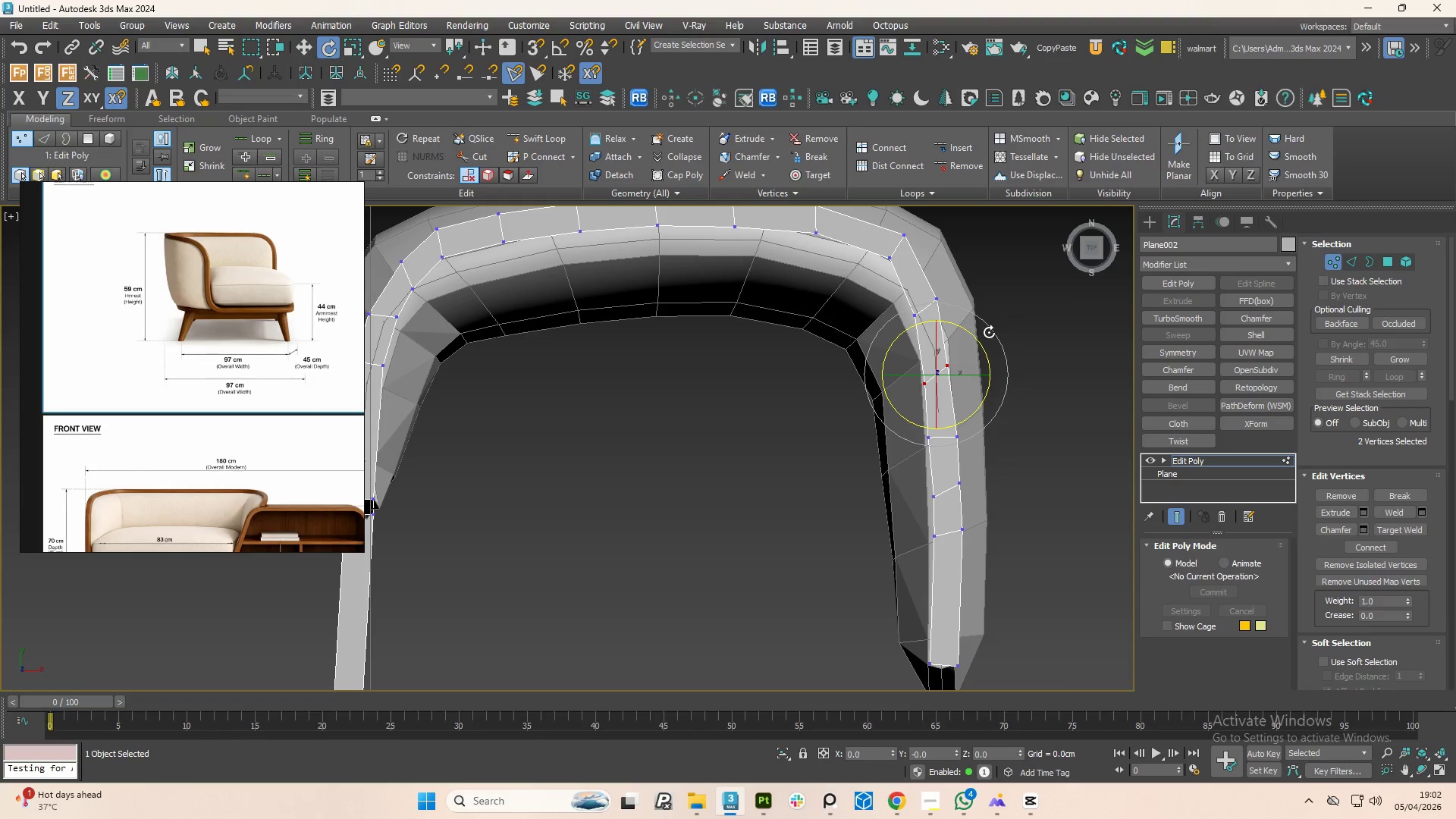 
left_click_drag(start_coordinate=[989, 332], to_coordinate=[1016, 363])
 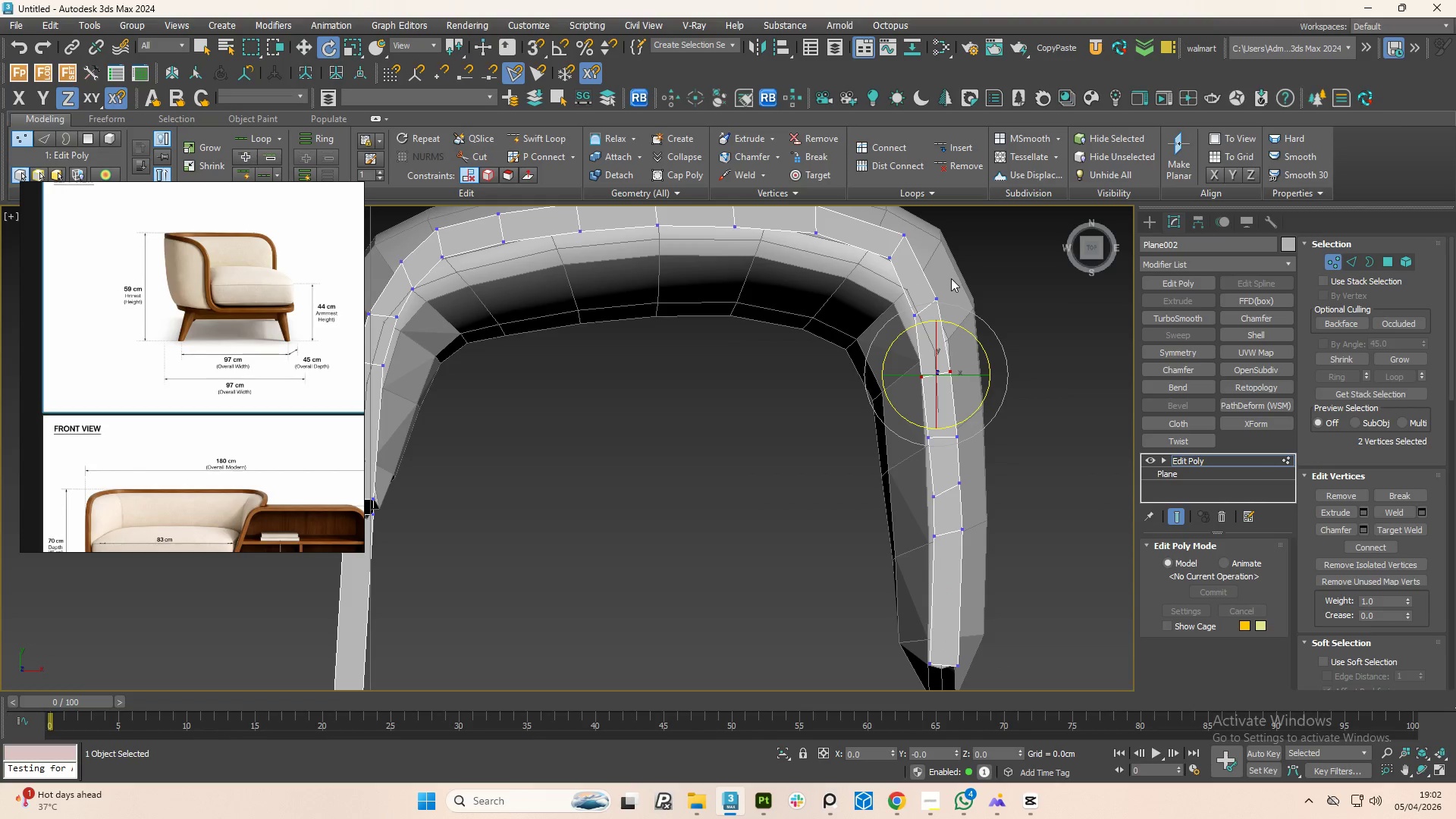 
left_click_drag(start_coordinate=[951, 278], to_coordinate=[905, 324])
 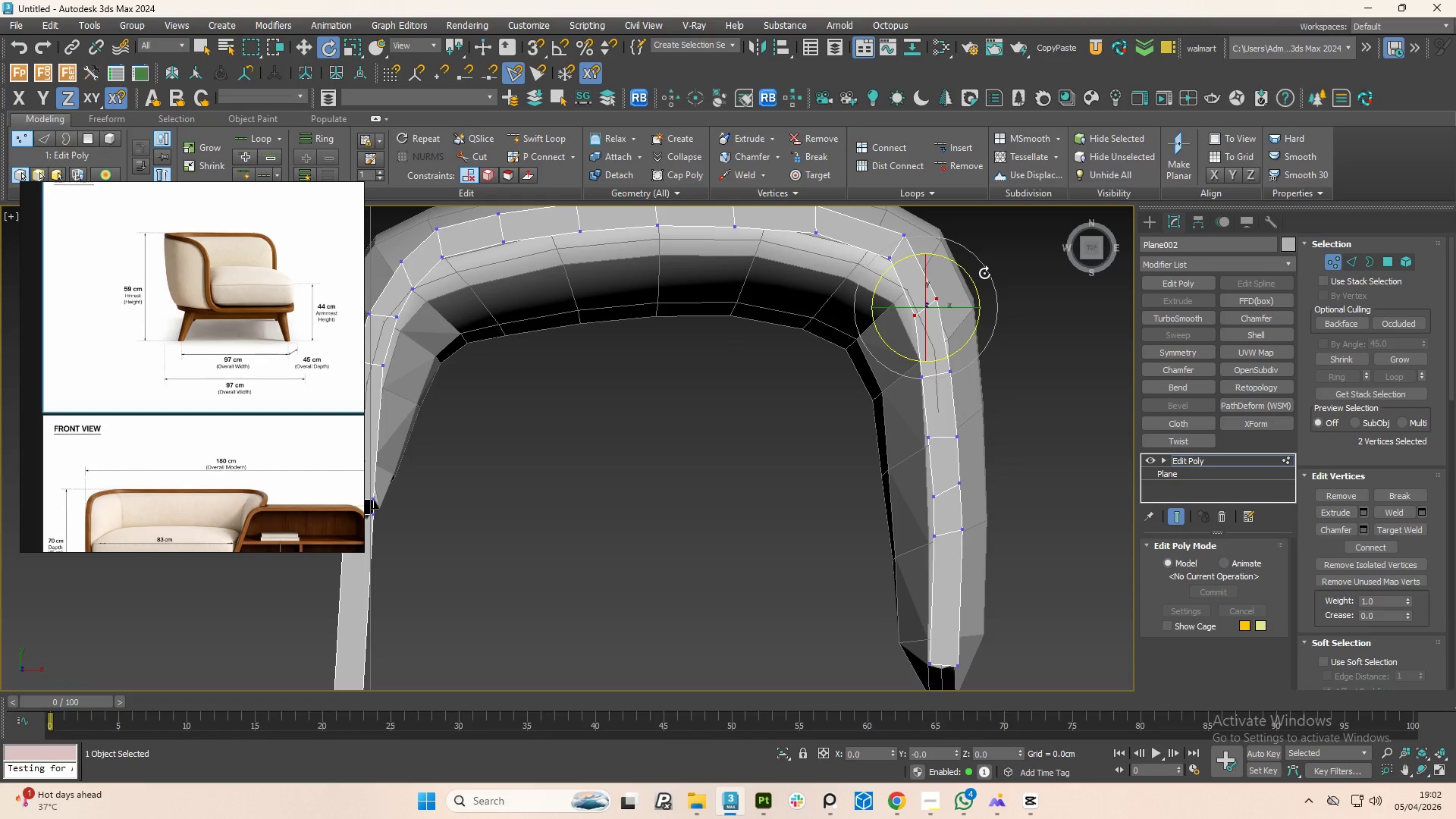 
left_click_drag(start_coordinate=[984, 273], to_coordinate=[999, 281])
 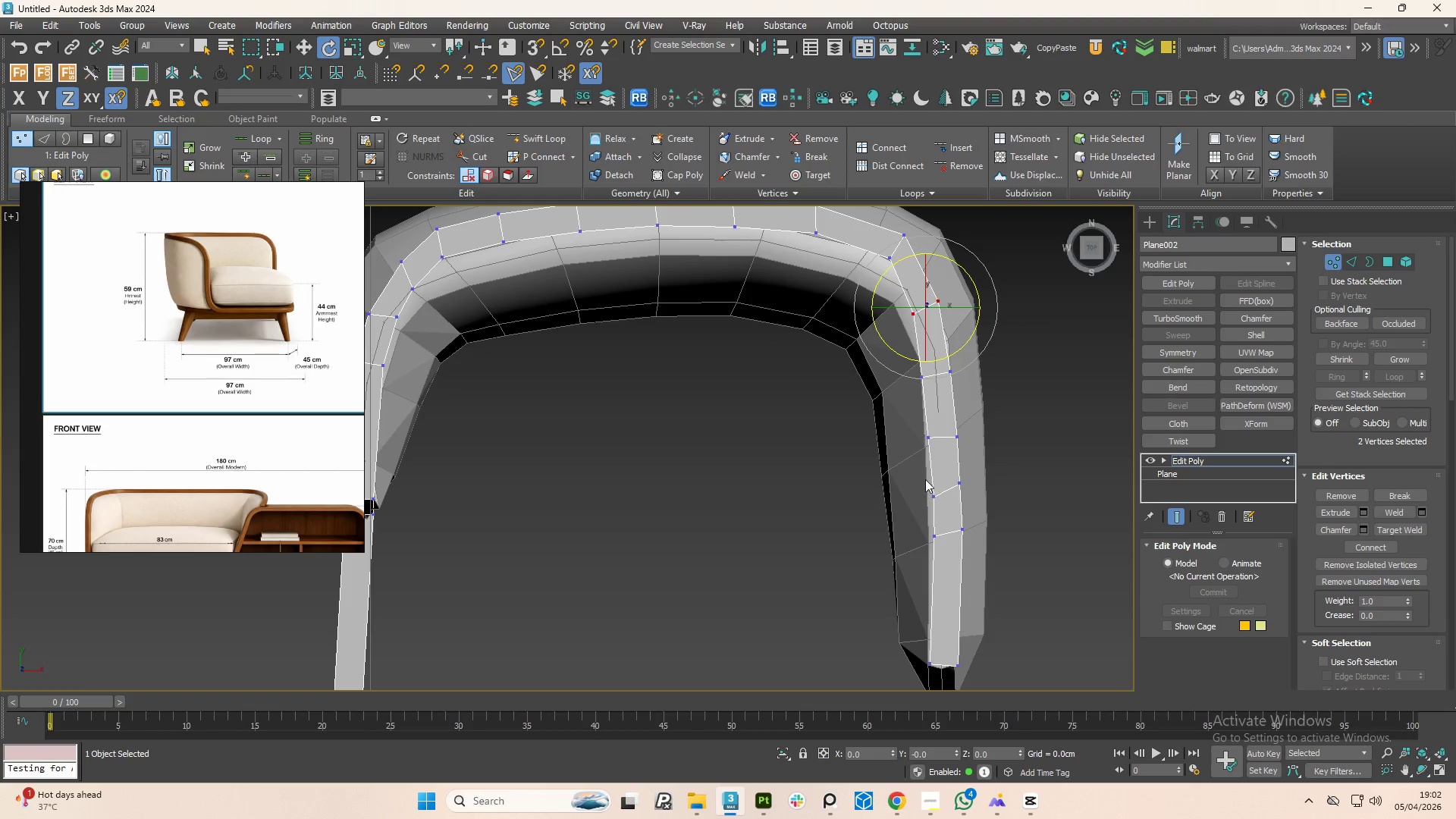 
left_click_drag(start_coordinate=[921, 475], to_coordinate=[997, 509])
 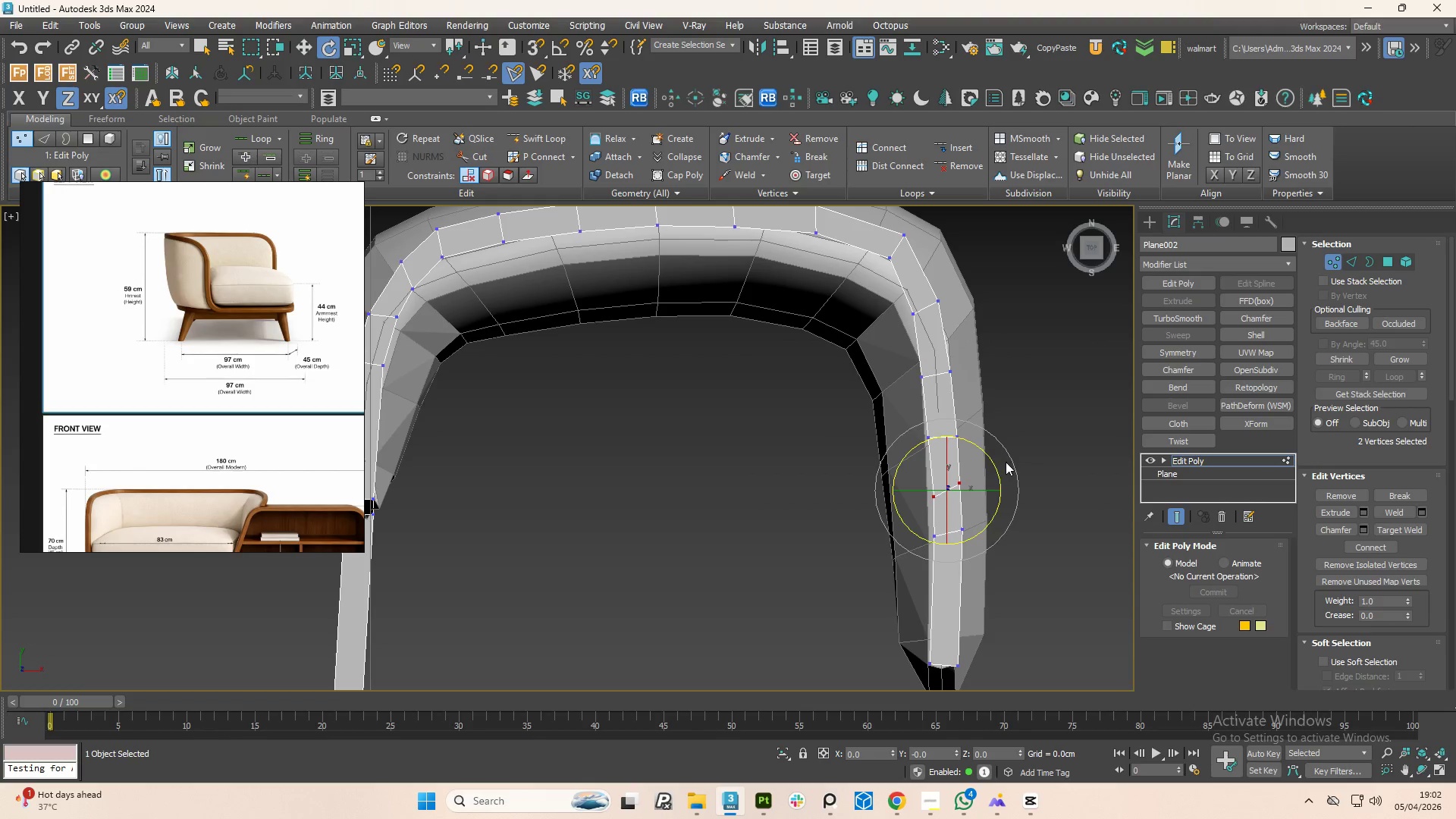 
left_click_drag(start_coordinate=[1010, 460], to_coordinate=[1025, 490])
 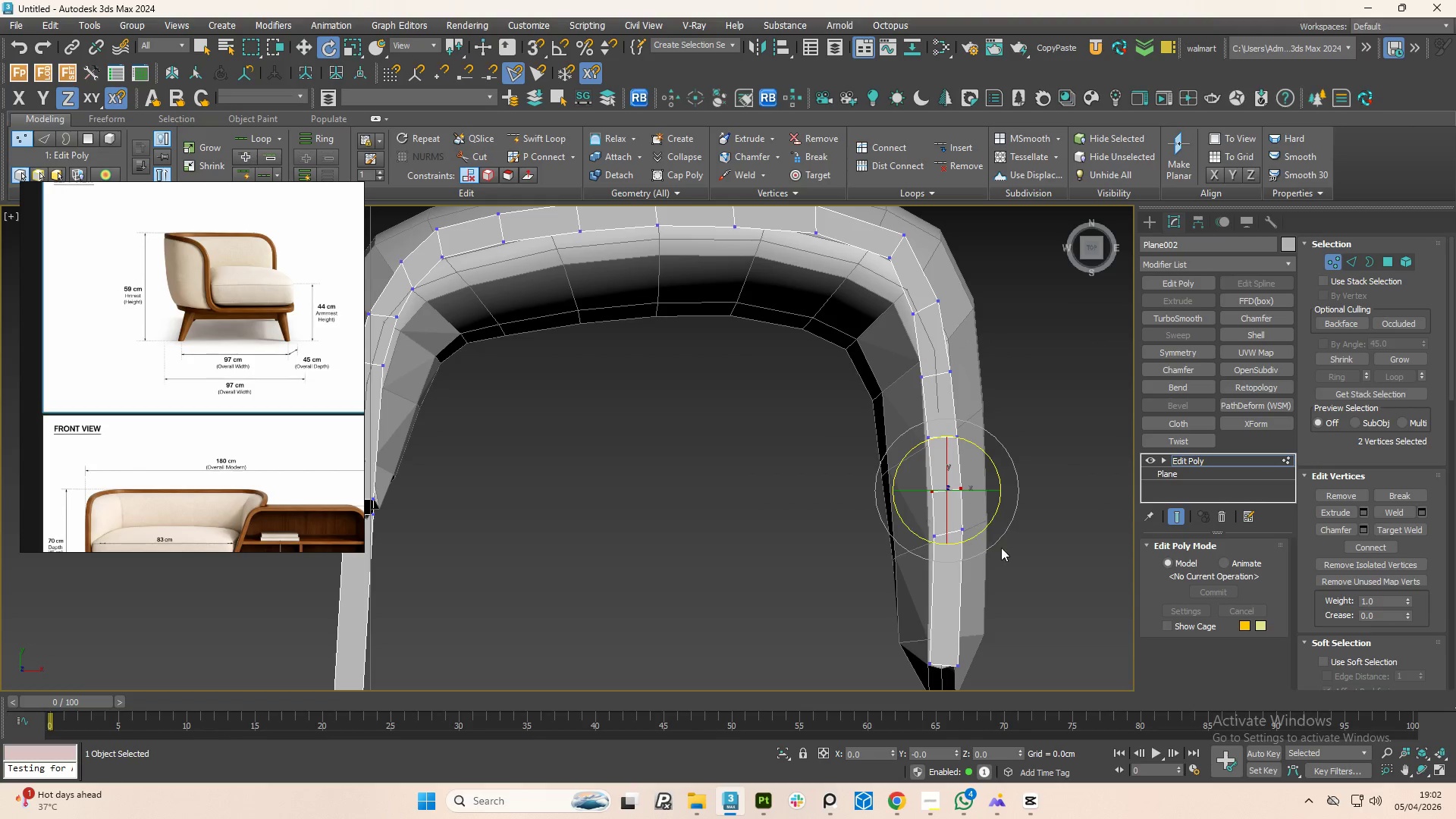 
left_click_drag(start_coordinate=[1010, 566], to_coordinate=[916, 523])
 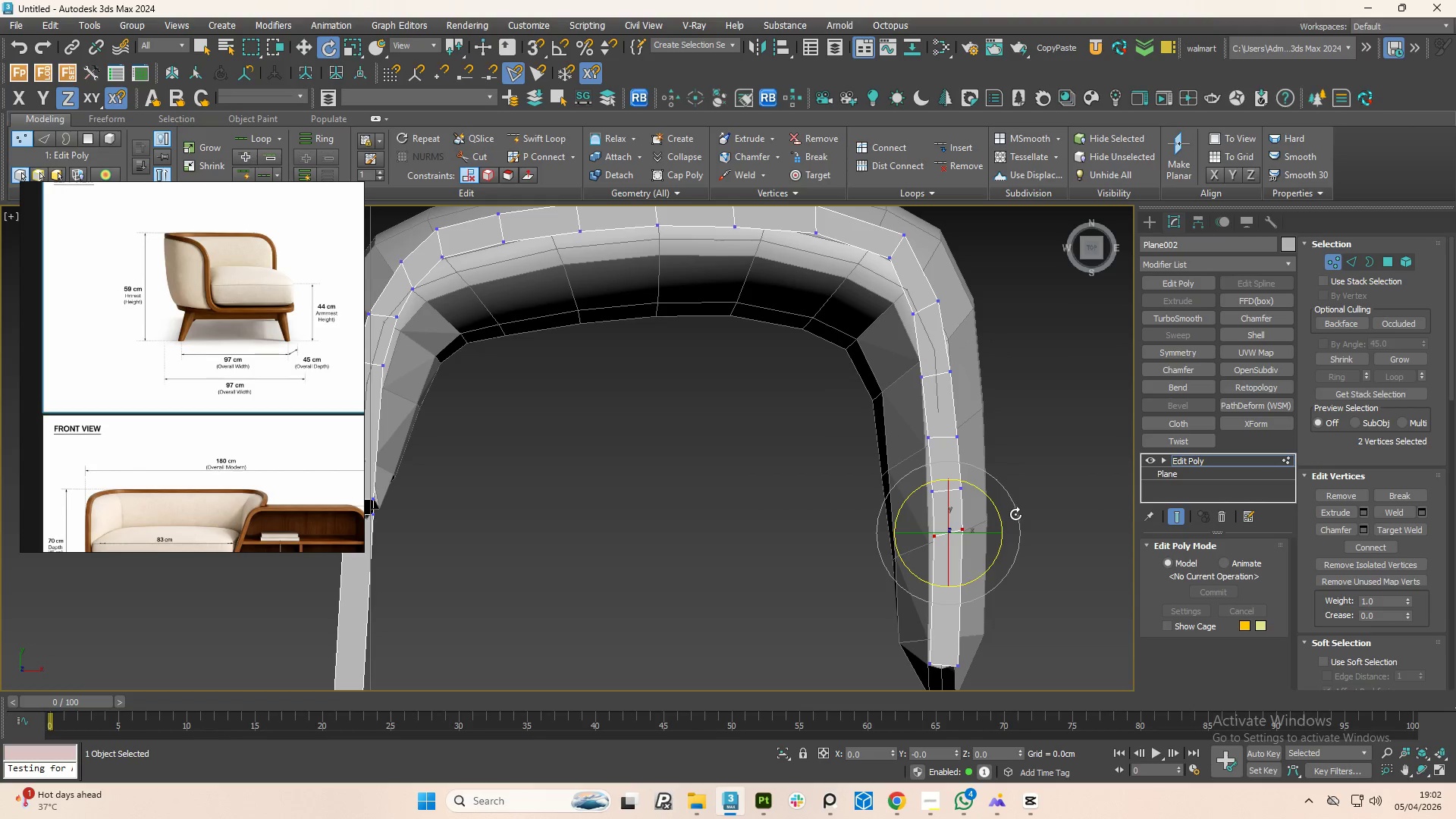 
left_click_drag(start_coordinate=[1020, 515], to_coordinate=[1025, 525])
 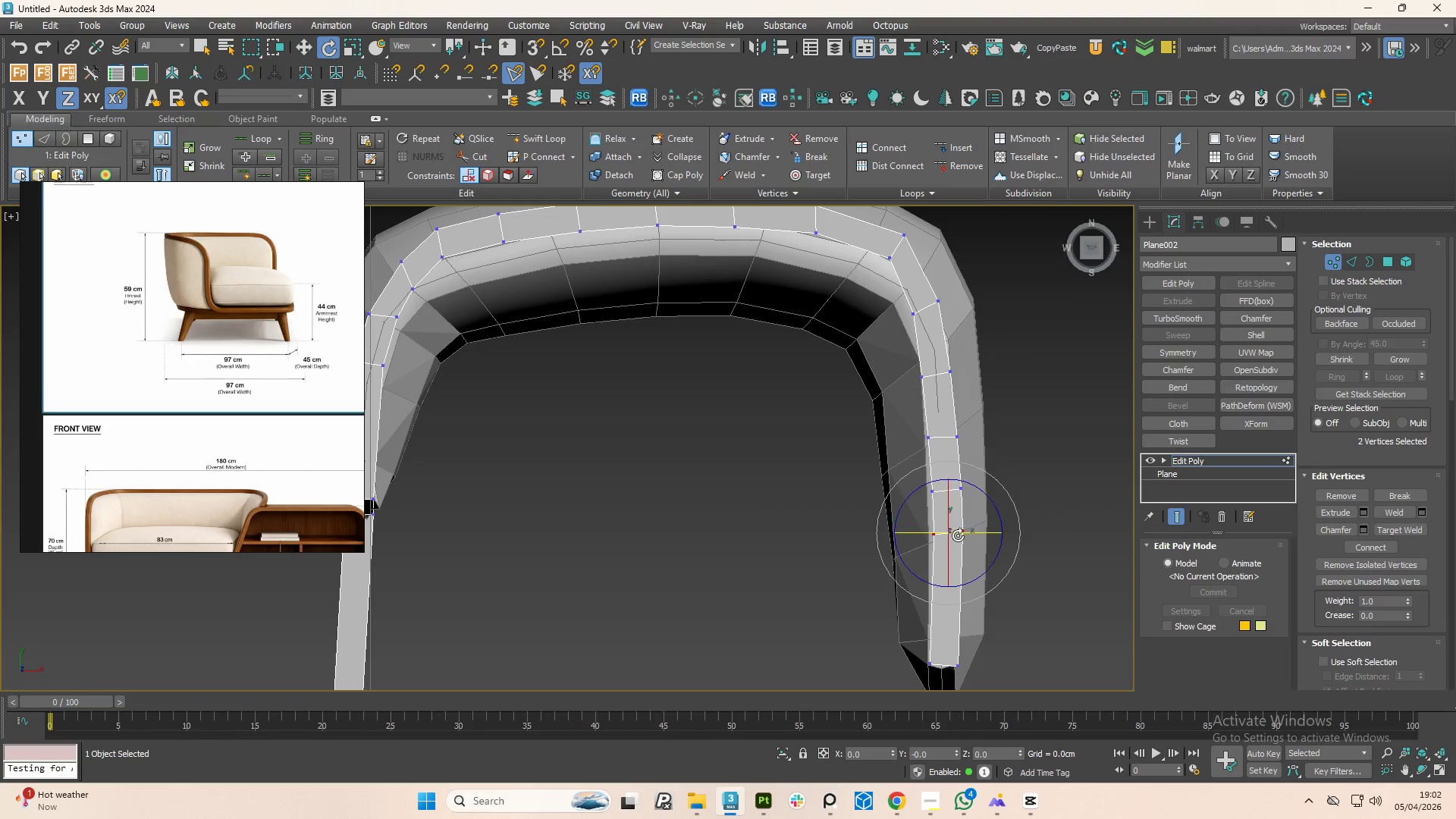 
scroll: coordinate [958, 535], scroll_direction: up, amount: 1.0
 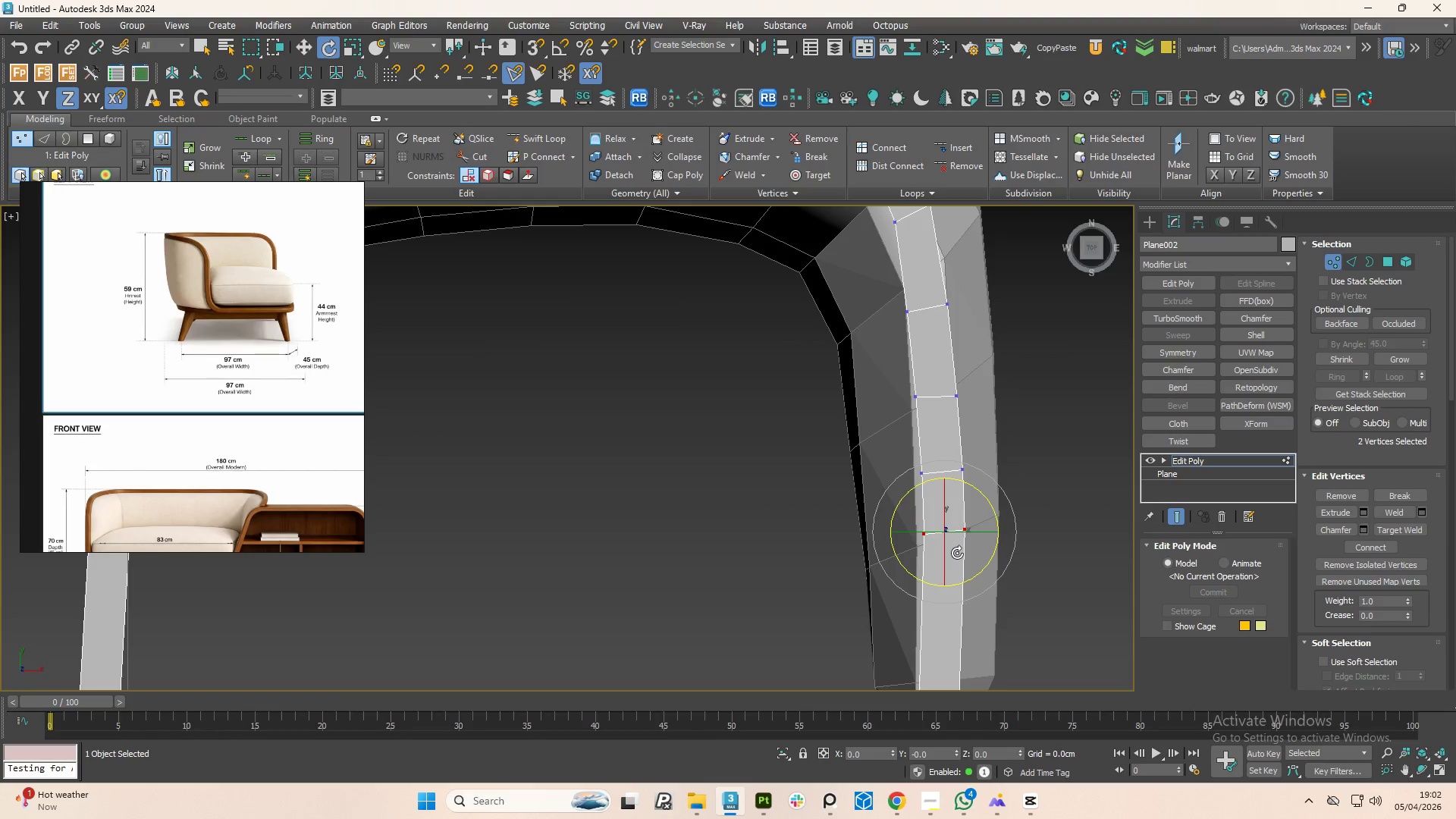 
key(W)
 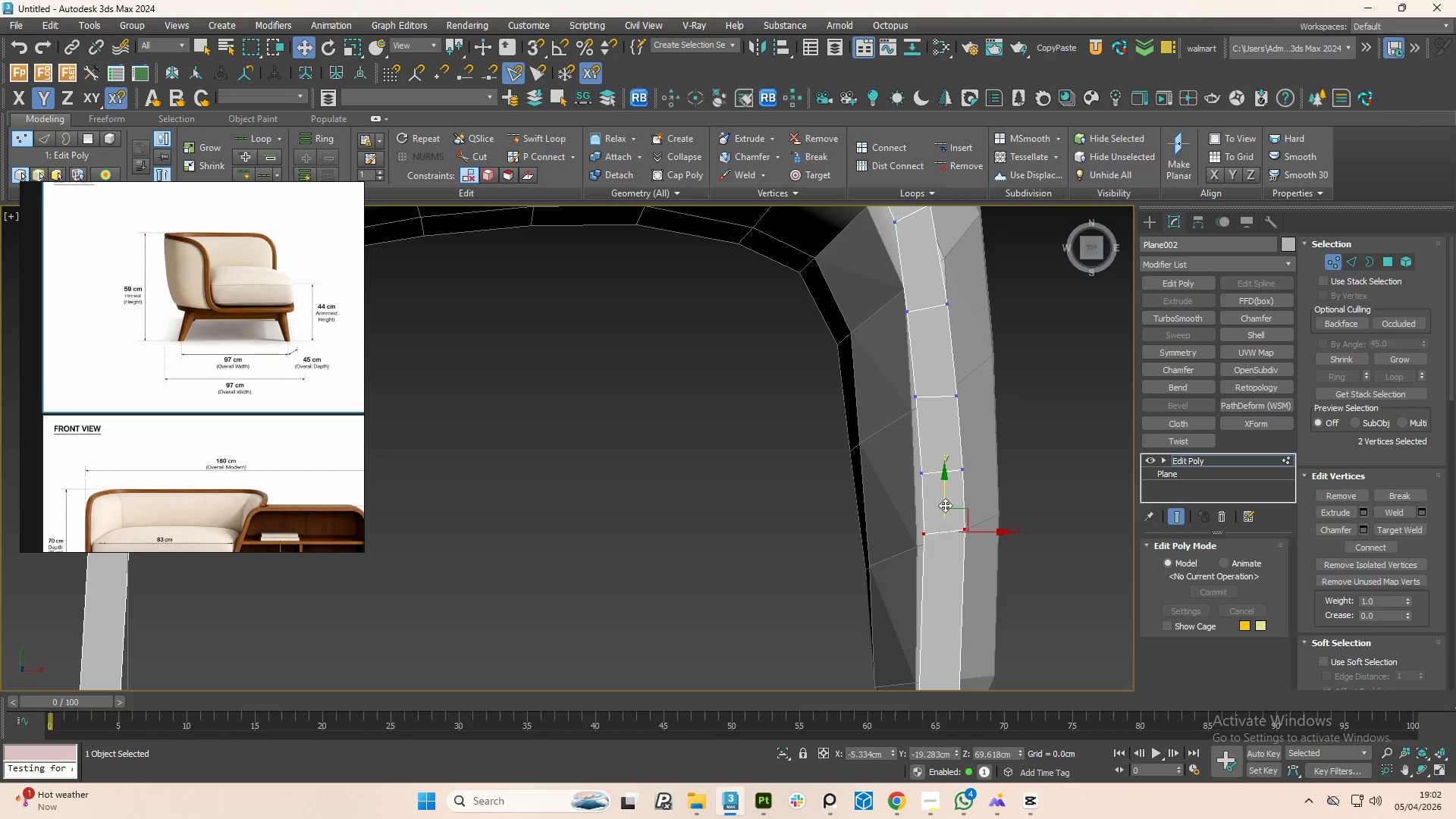 
left_click_drag(start_coordinate=[945, 498], to_coordinate=[949, 541])
 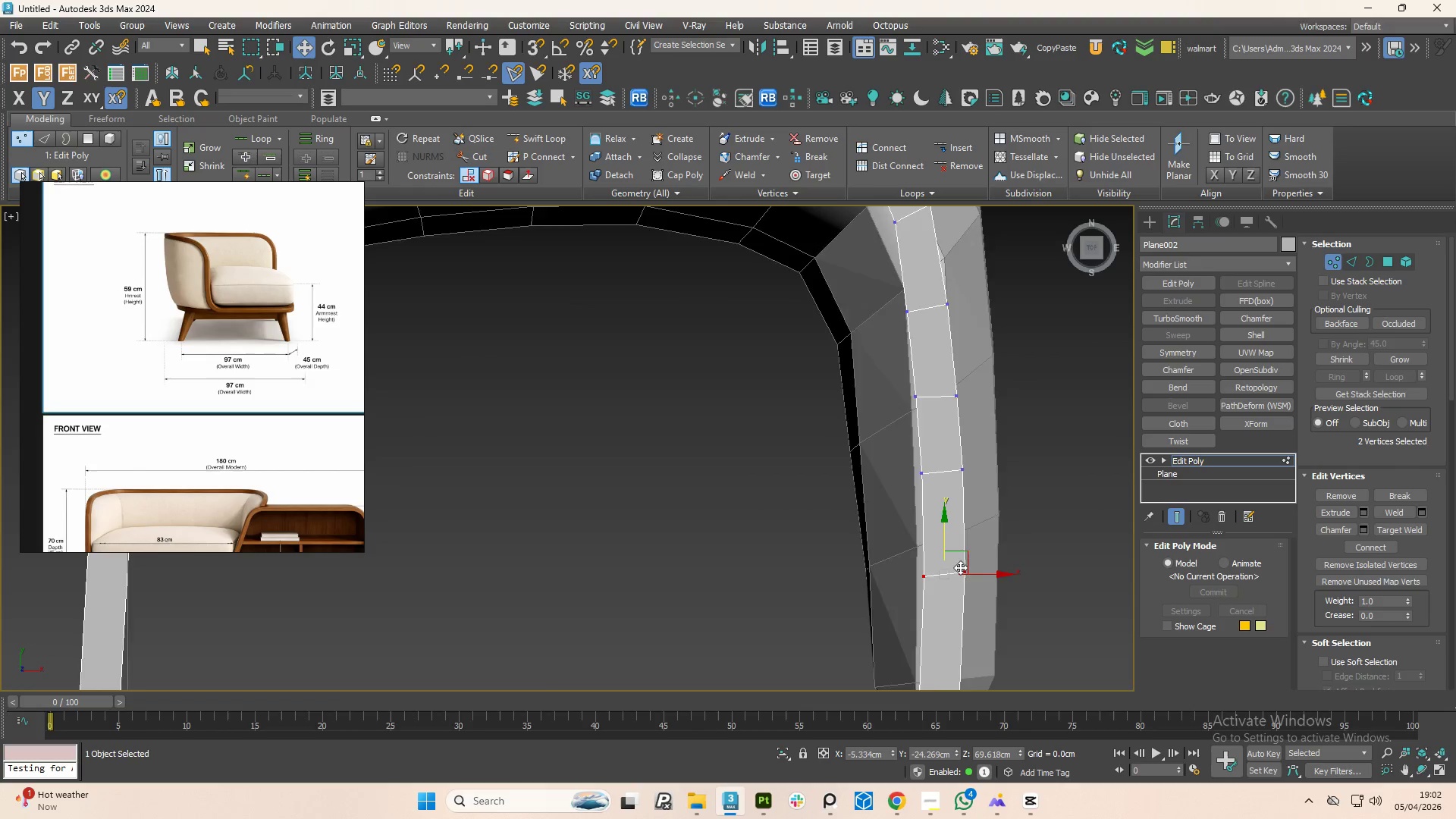 
scroll: coordinate [961, 569], scroll_direction: down, amount: 2.0
 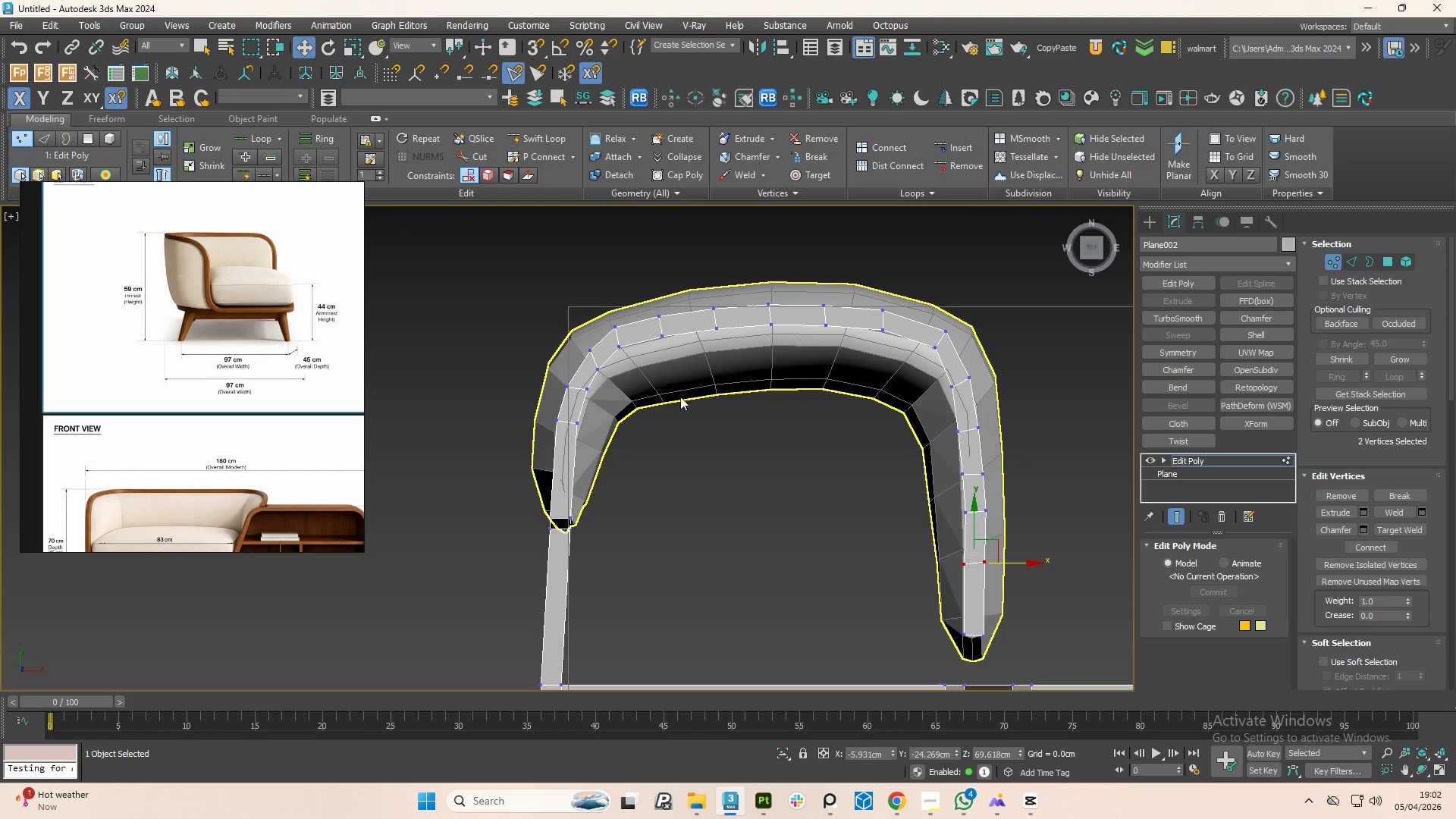 
hold_key(key=AltLeft, duration=1.5)
 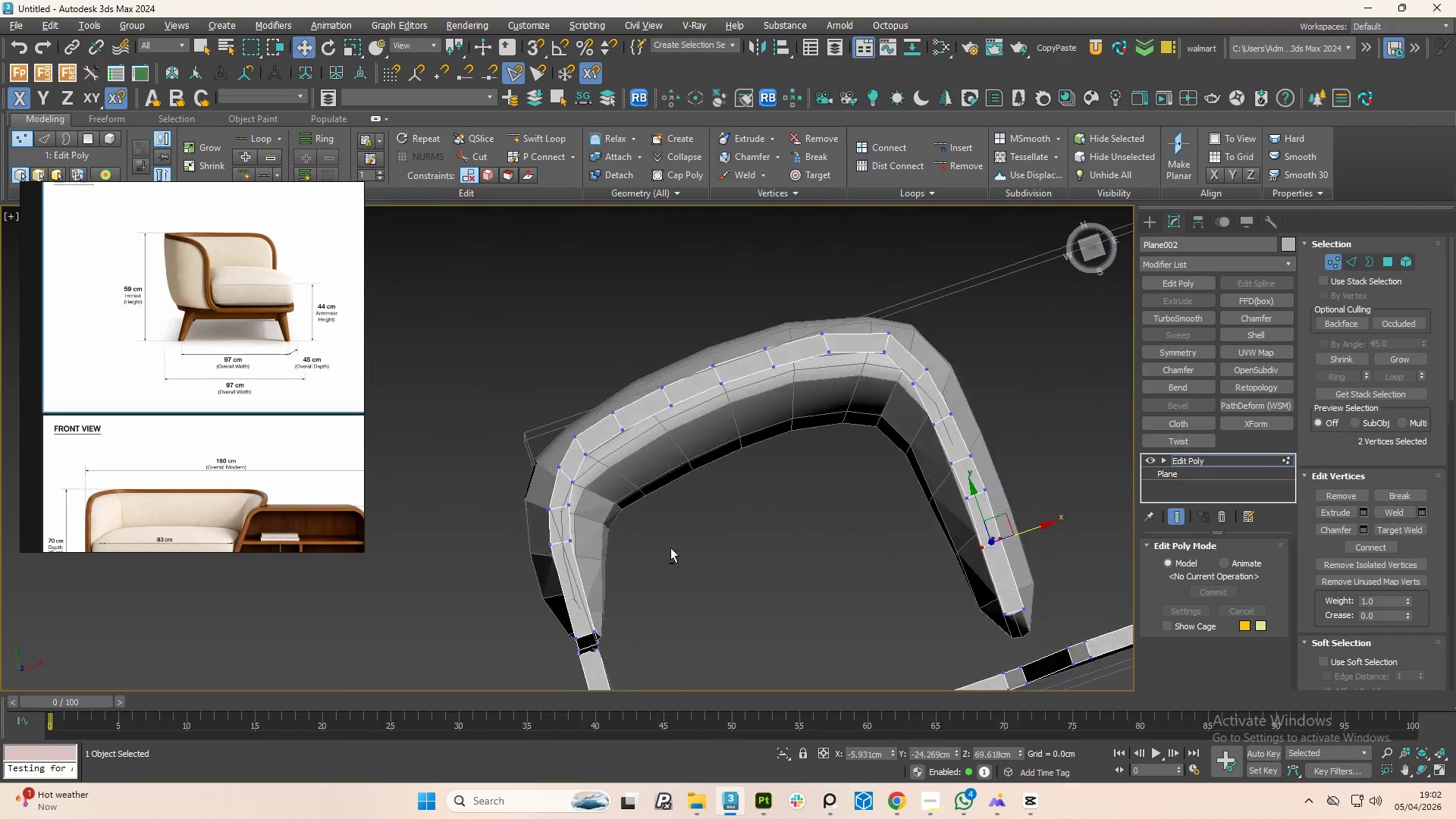 
hold_key(key=AltLeft, duration=1.05)
 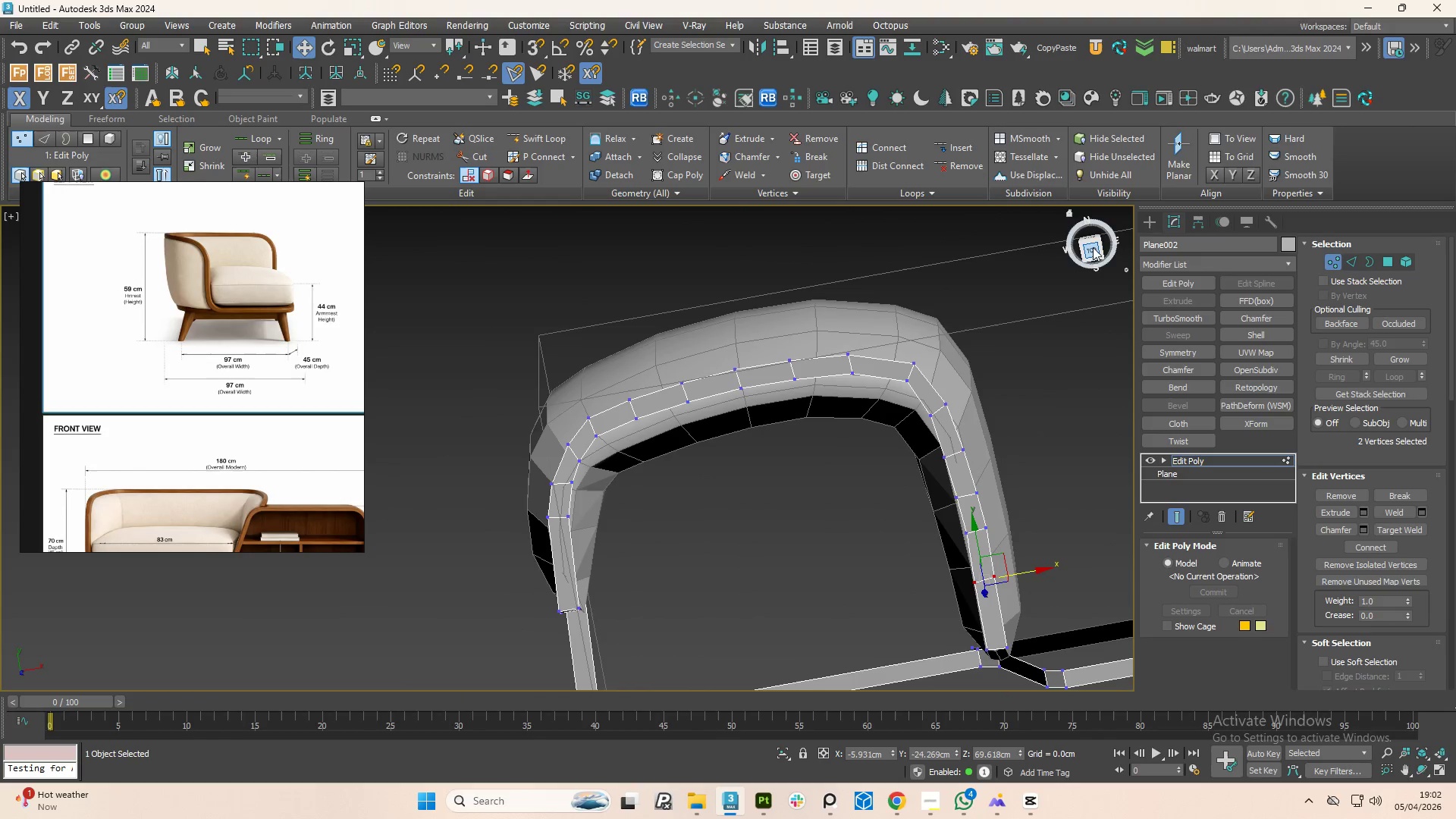 
left_click([1086, 249])
 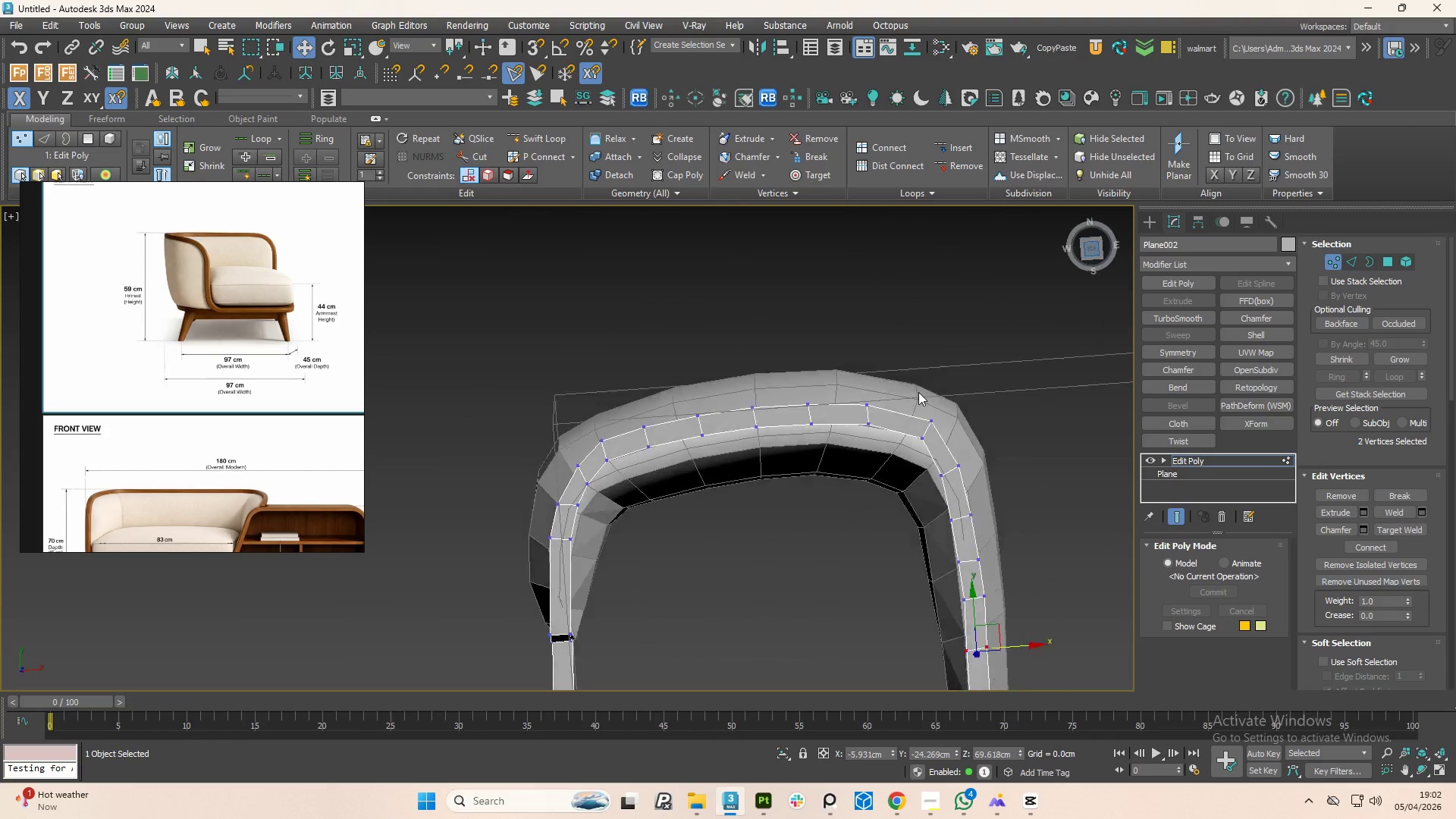 
scroll: coordinate [892, 437], scroll_direction: up, amount: 1.0